 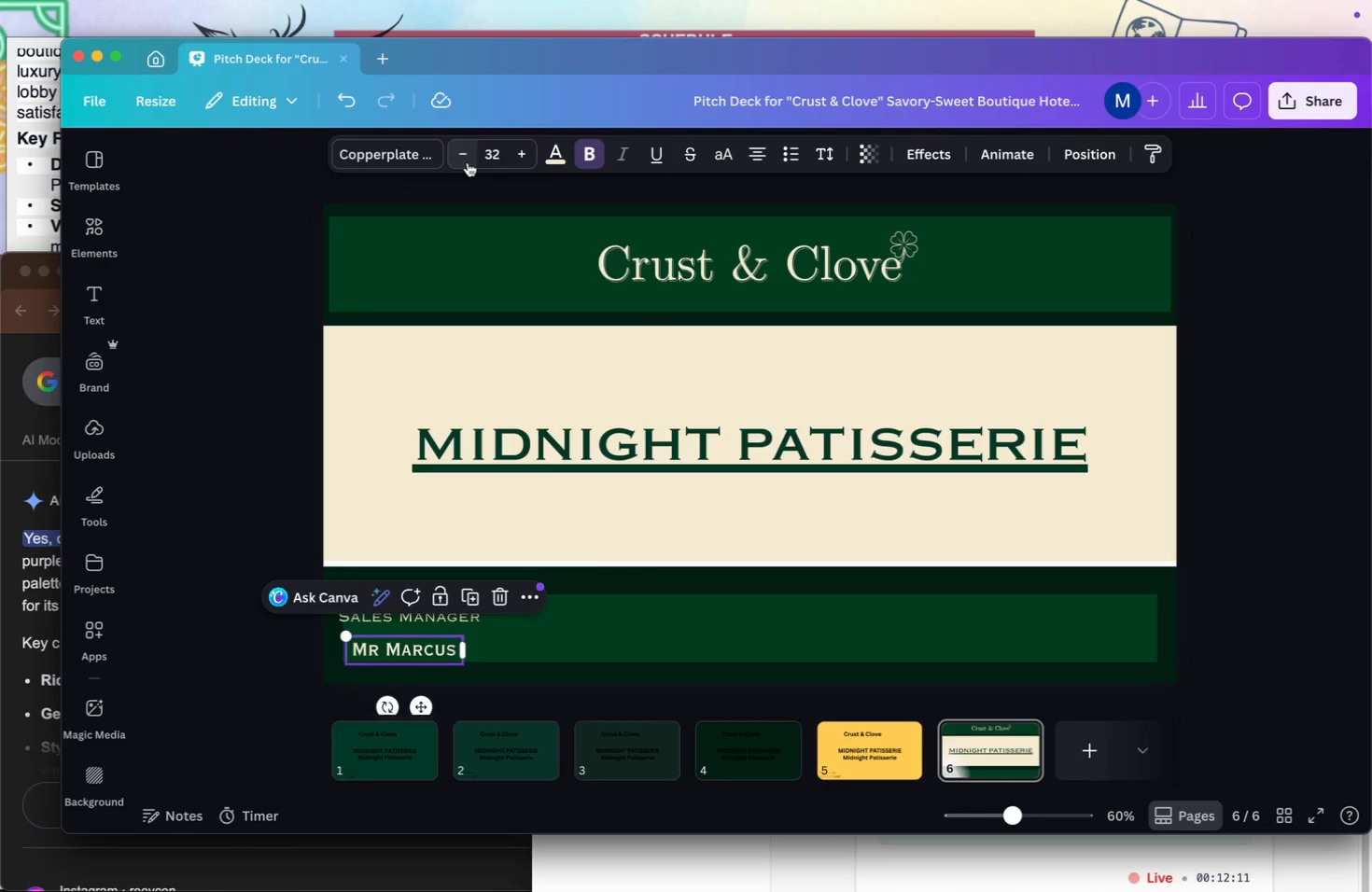 
left_click([468, 162])
 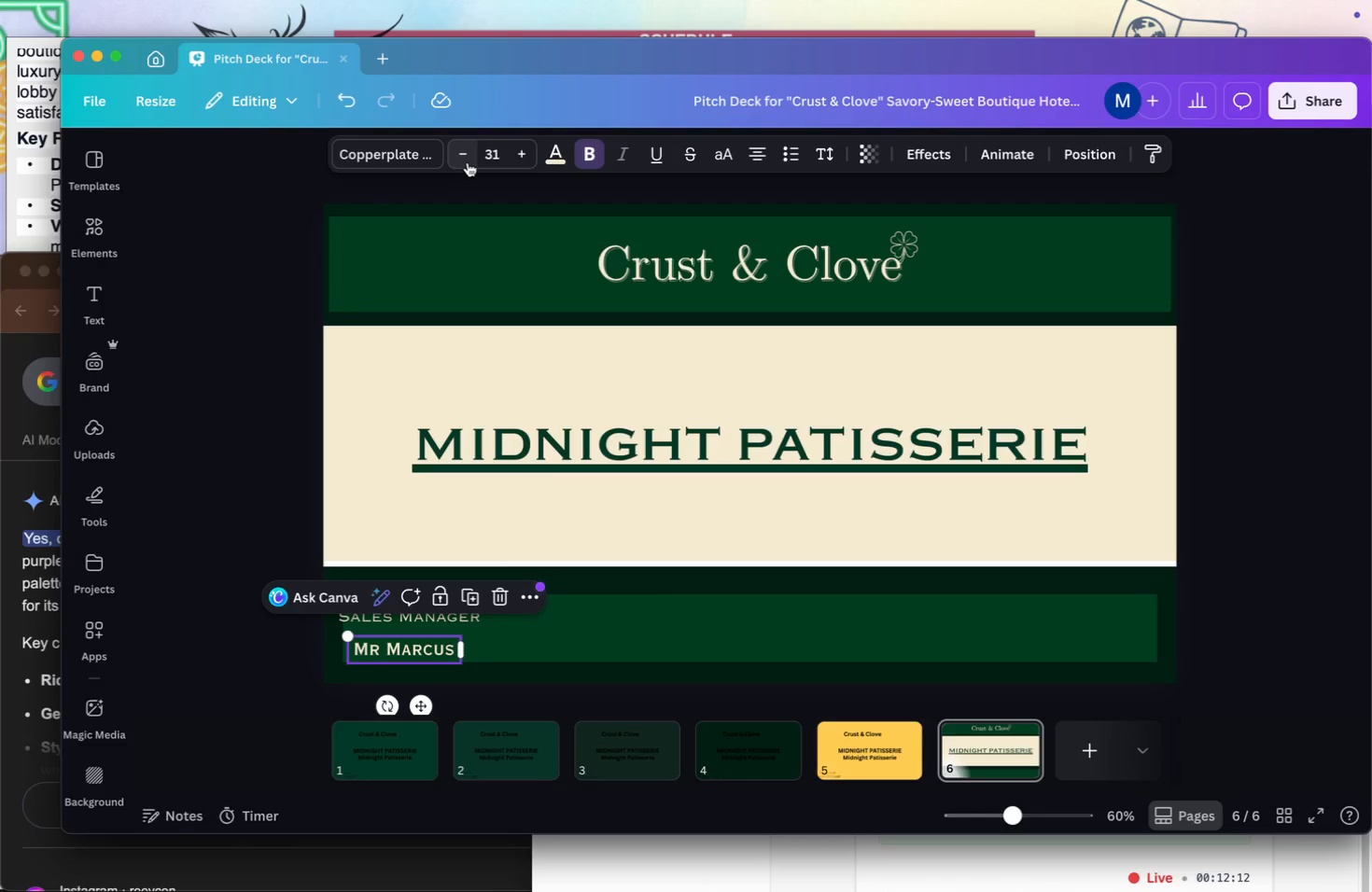 
left_click([468, 162])
 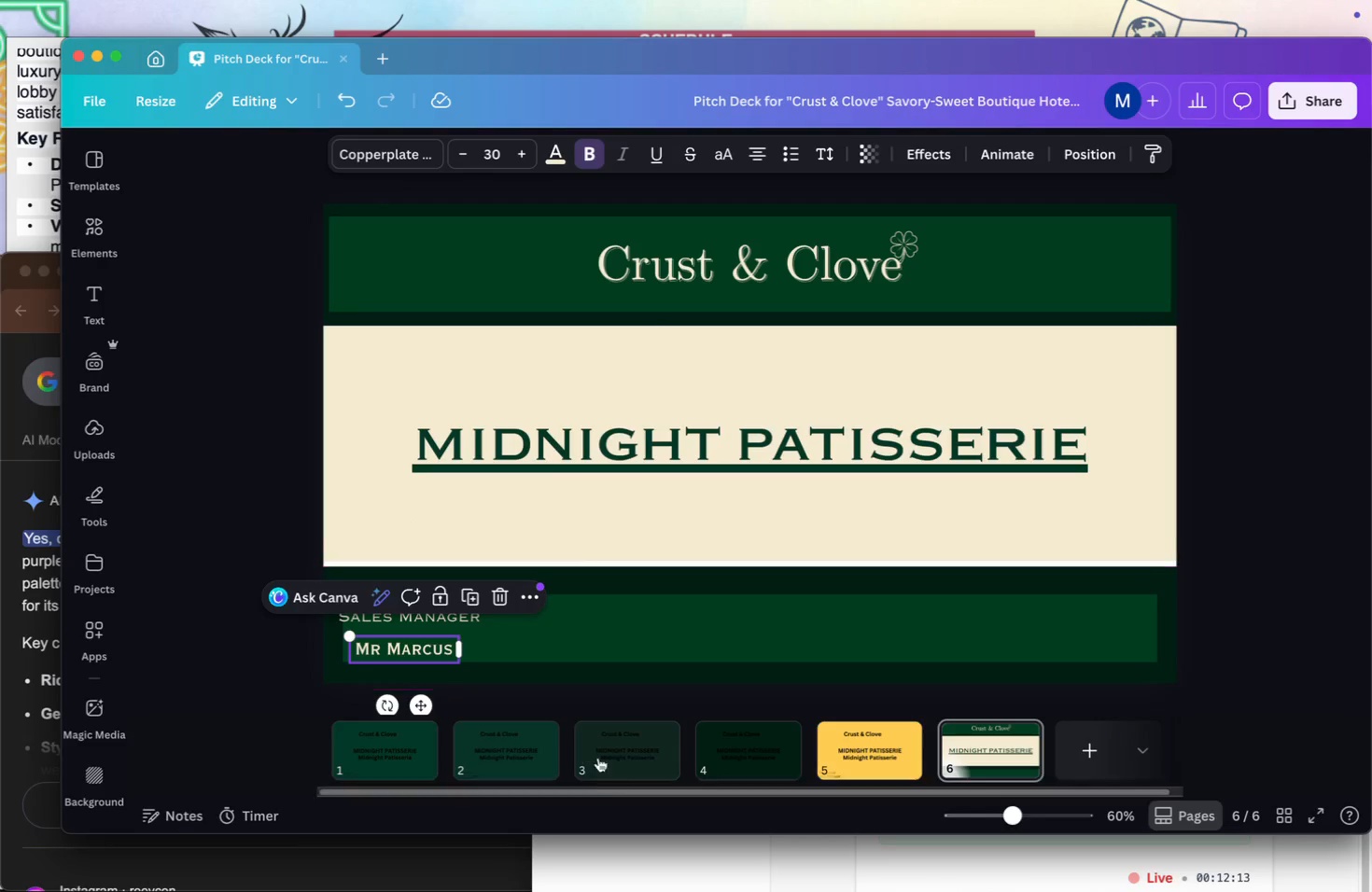 
left_click([592, 630])
 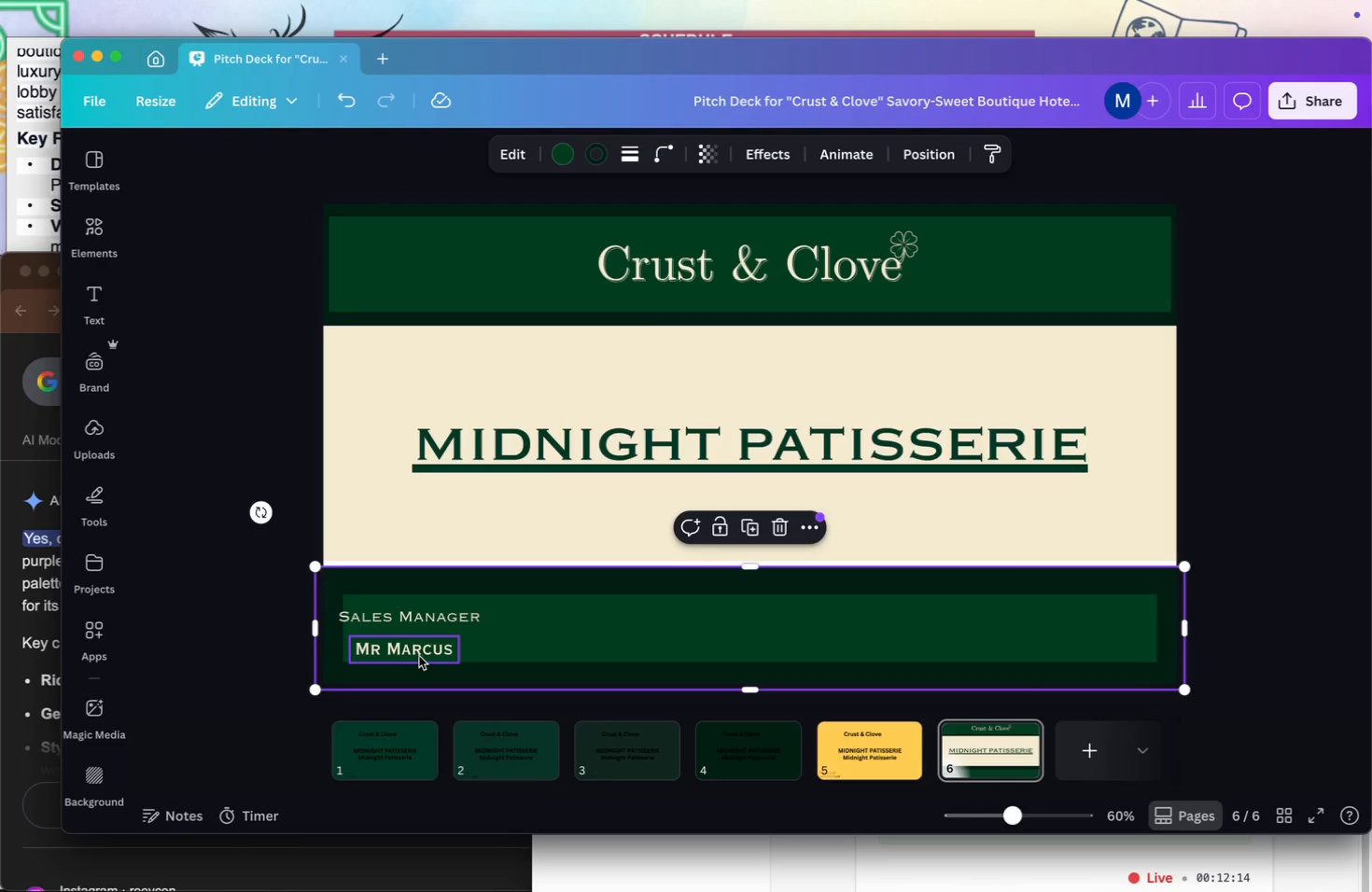 
left_click_drag(start_coordinate=[417, 656], to_coordinate=[409, 656])
 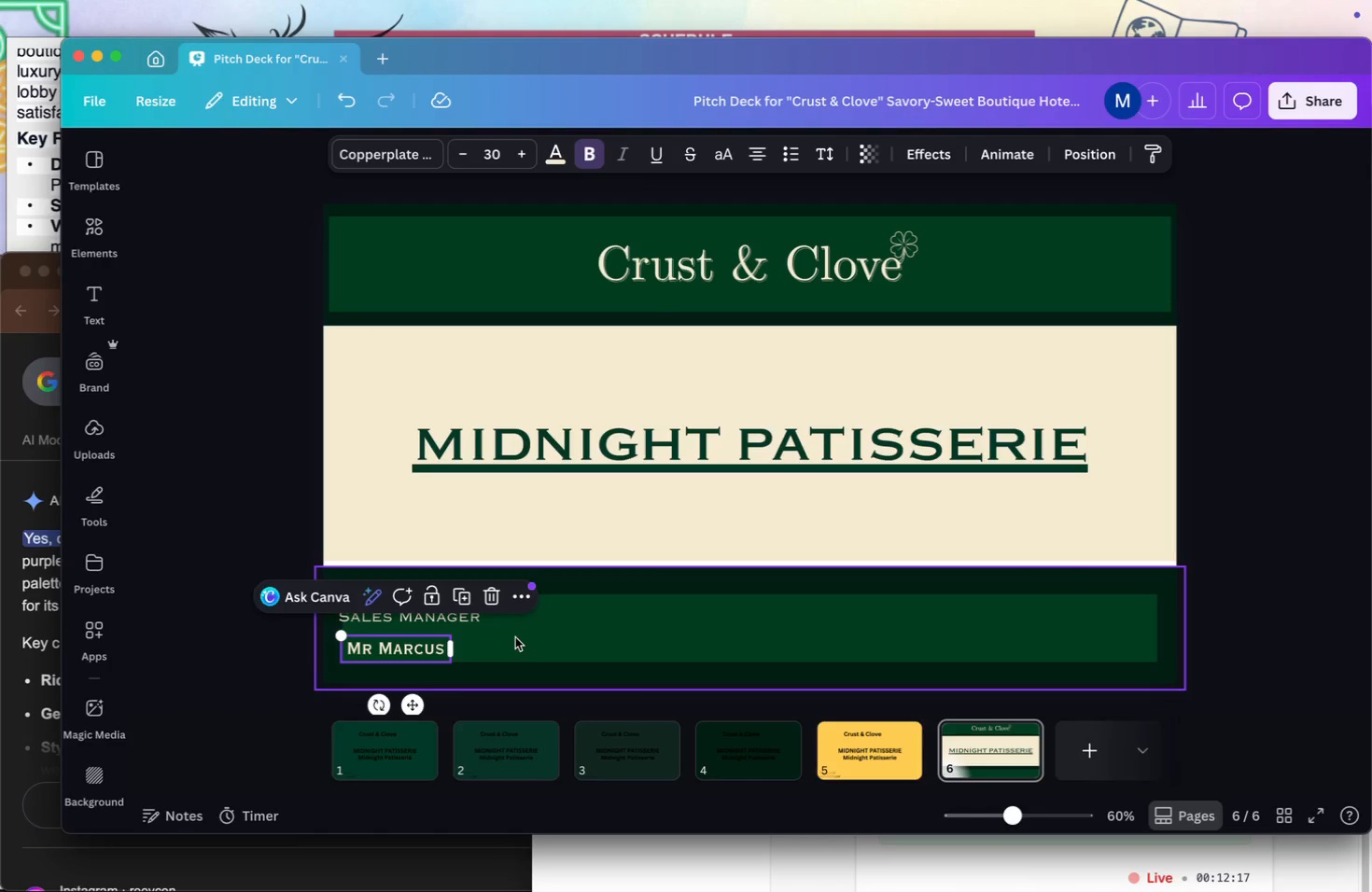 
left_click([518, 638])
 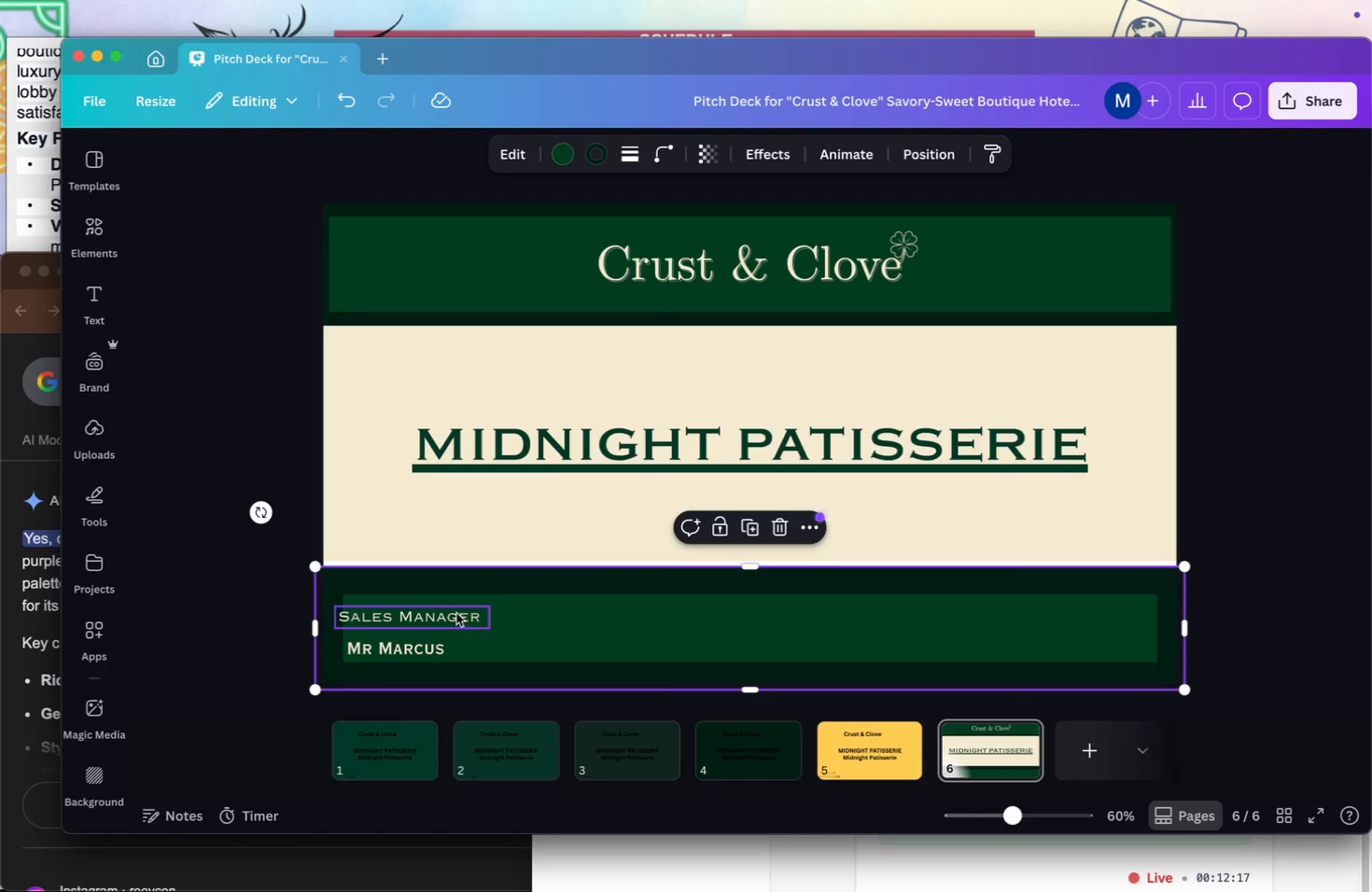 
left_click_drag(start_coordinate=[456, 613], to_coordinate=[461, 612])
 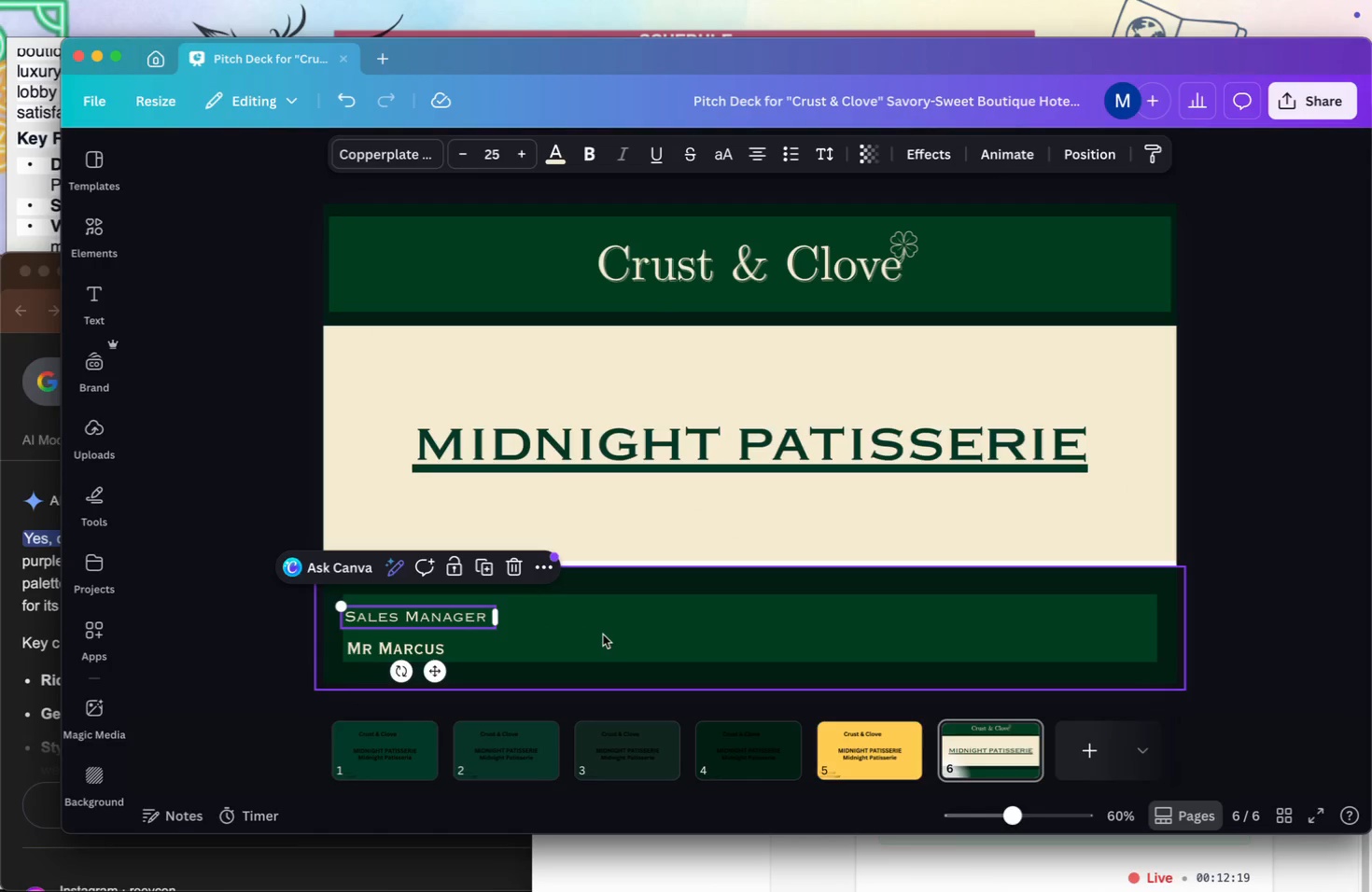 
left_click([603, 634])
 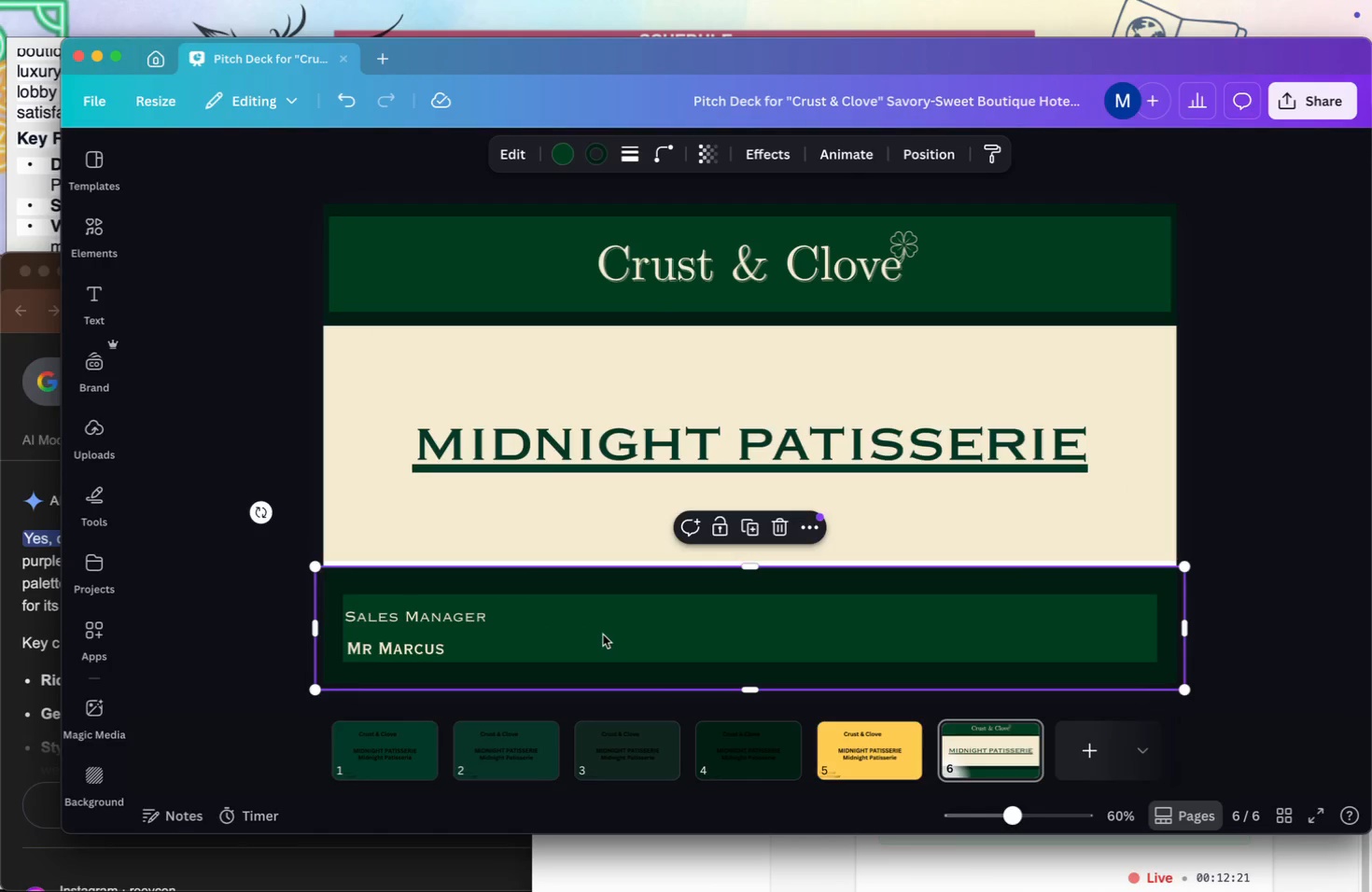 
left_click([1326, 598])
 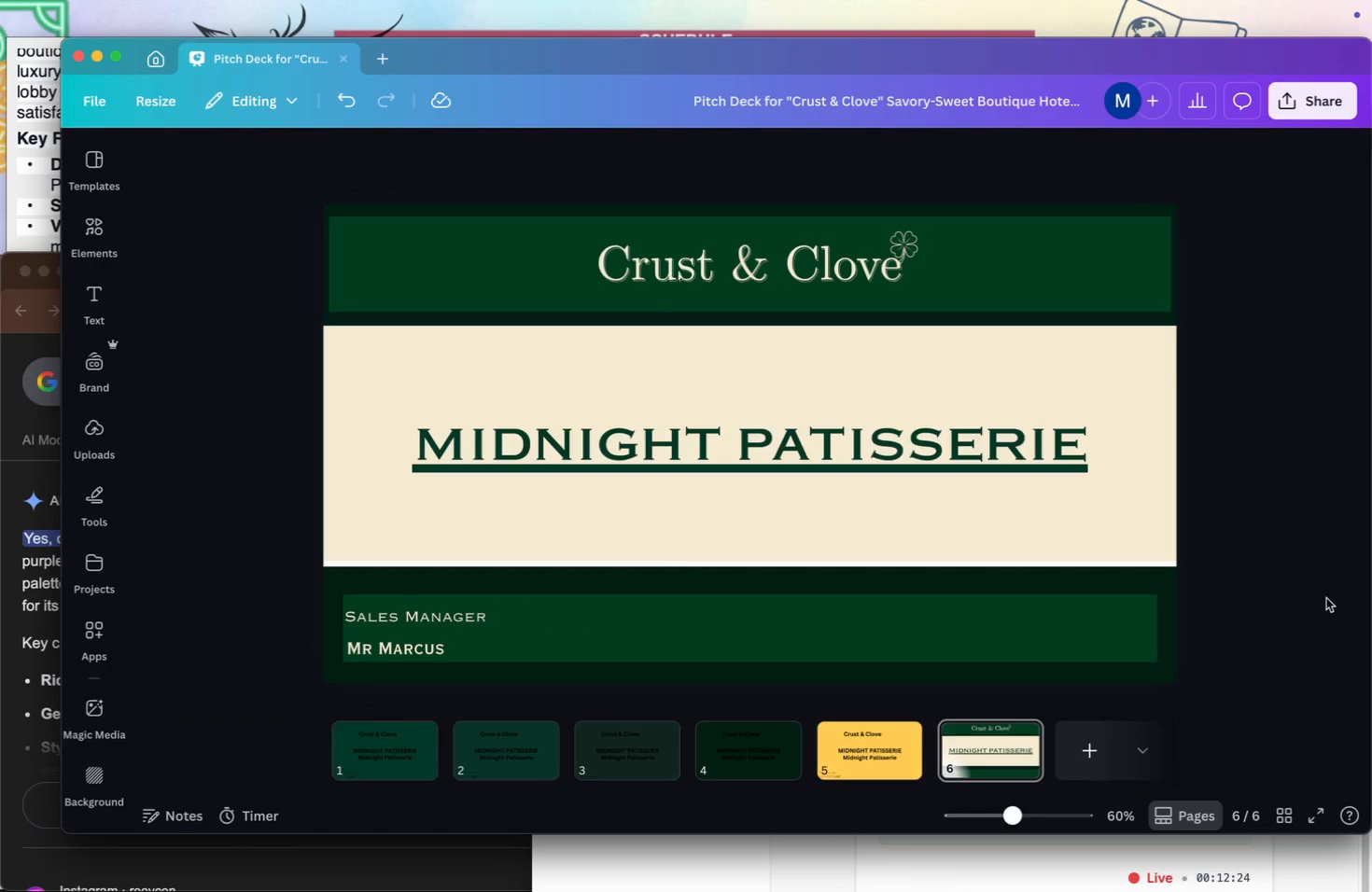 
mouse_move([918, 727])
 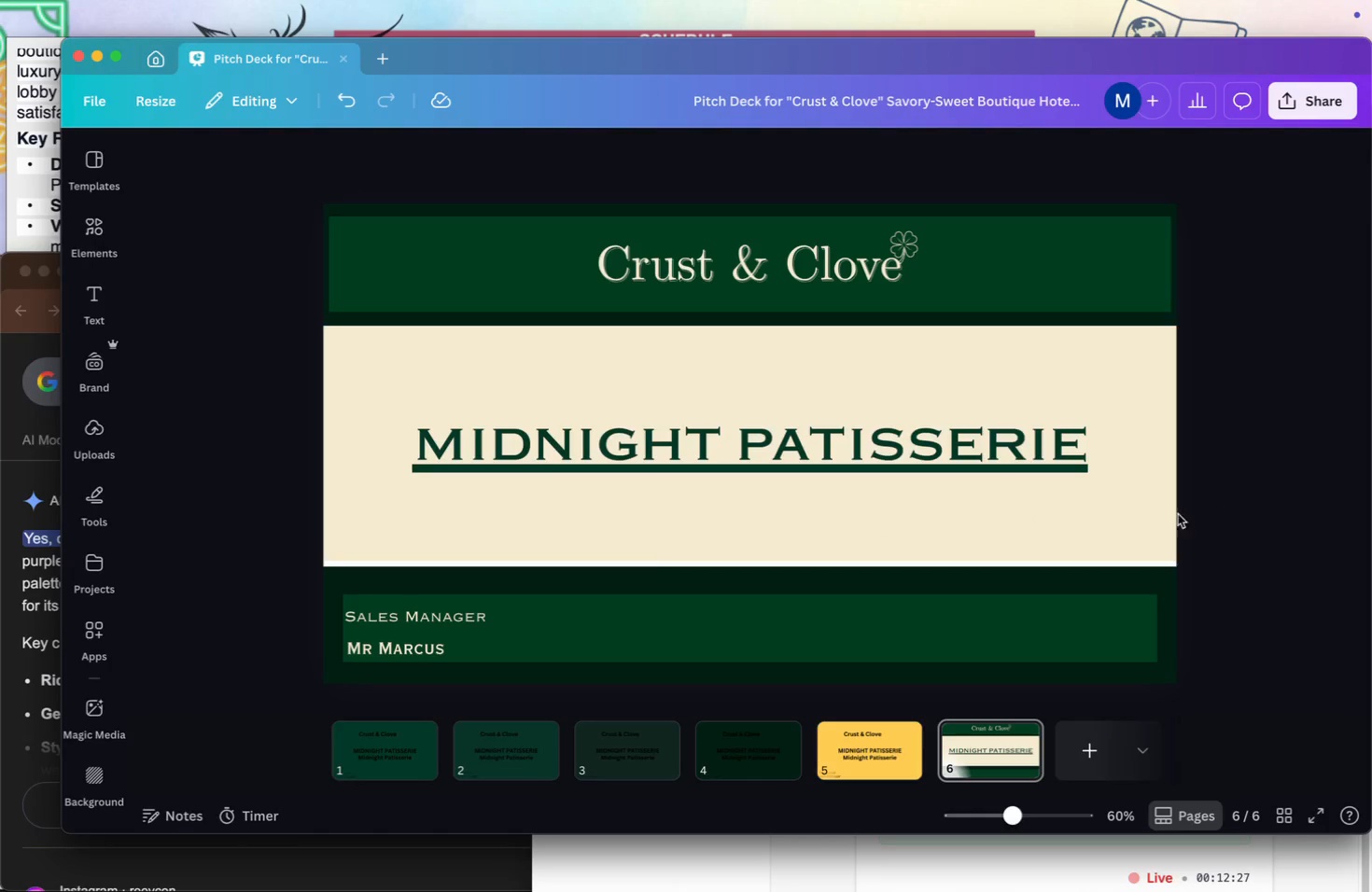 
left_click_drag(start_coordinate=[1110, 509], to_coordinate=[1117, 505])
 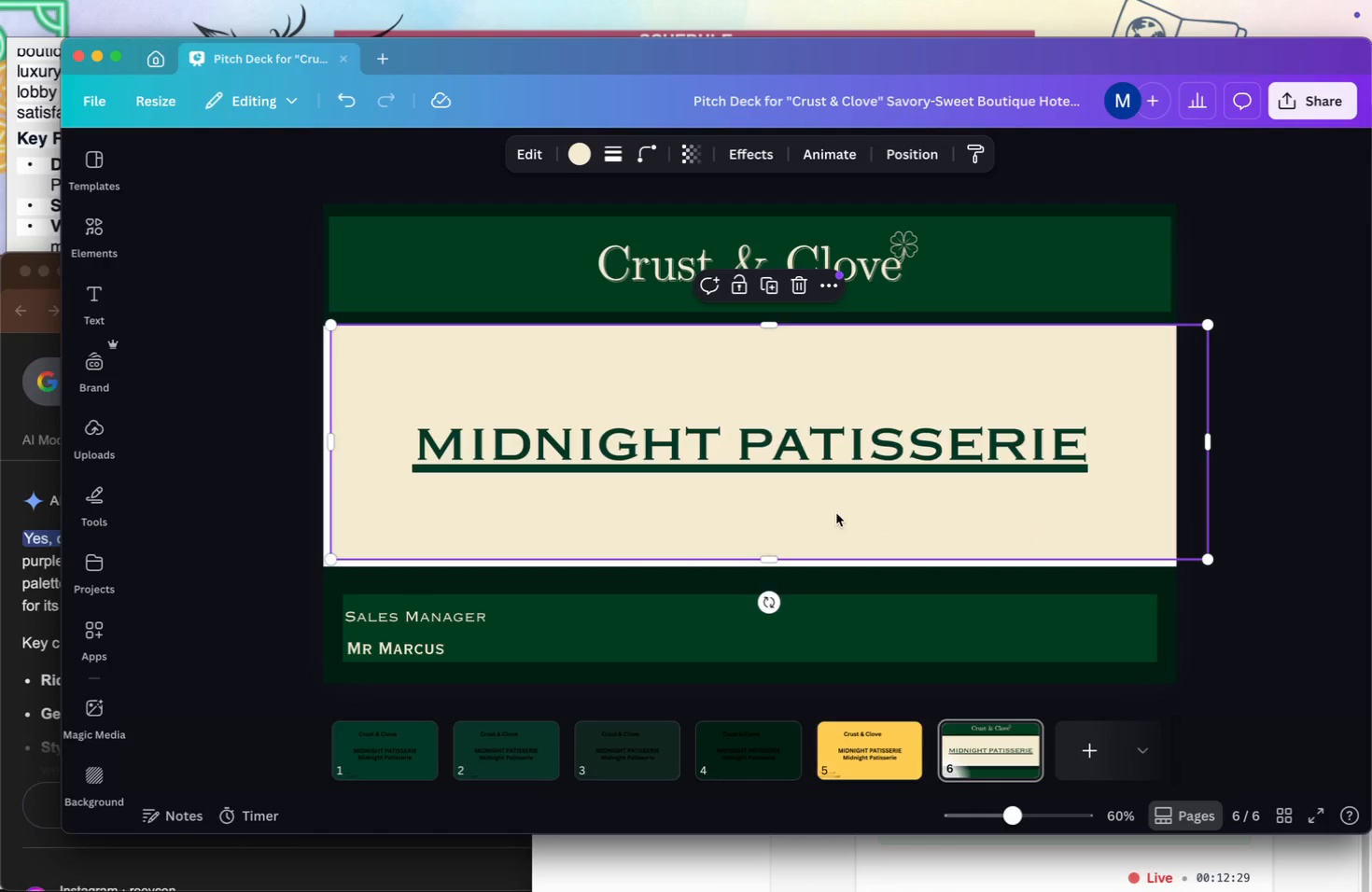 
left_click_drag(start_coordinate=[837, 513], to_coordinate=[937, 563])
 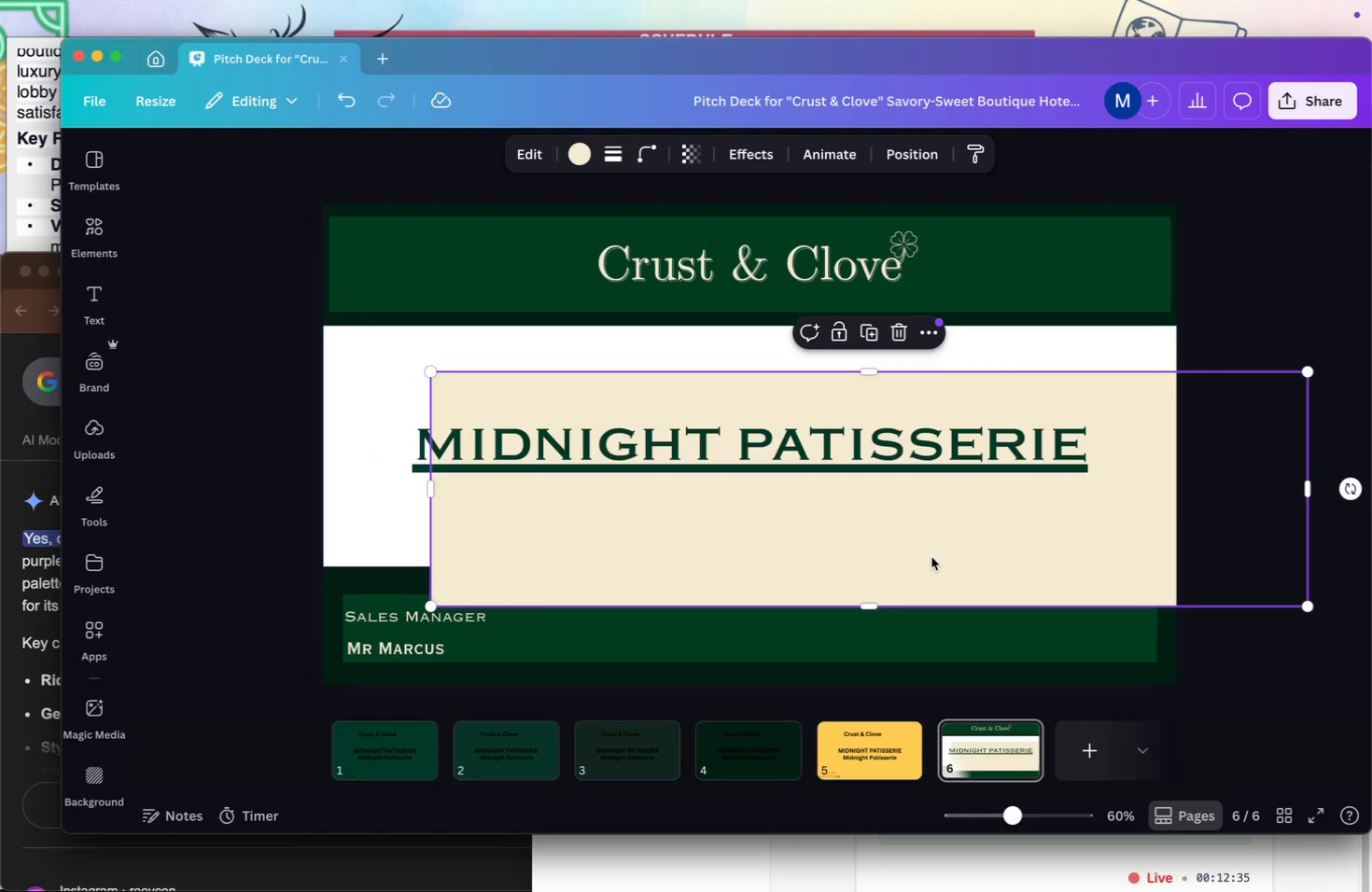 
key(Backspace)
 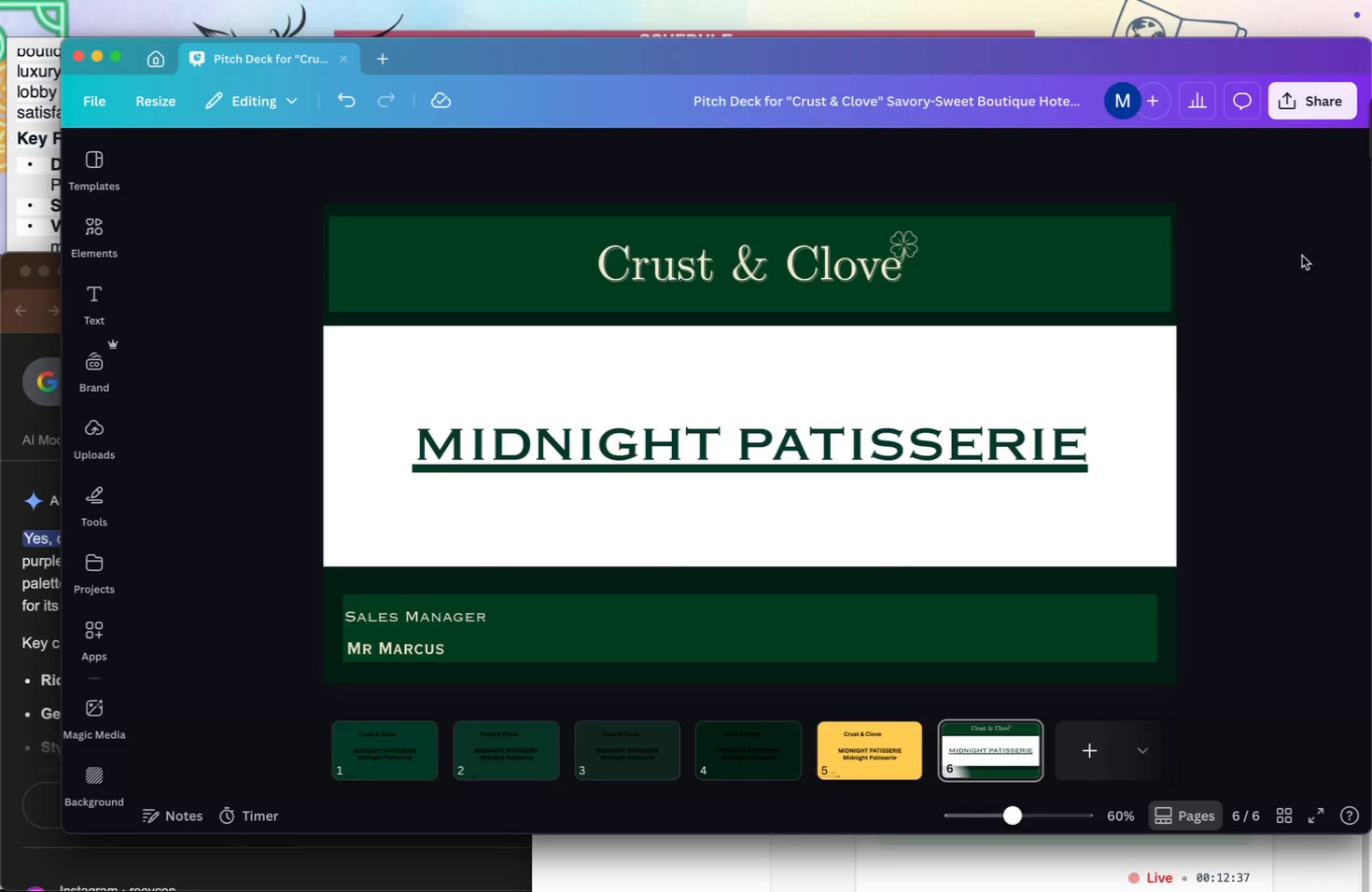 
left_click([1161, 378])
 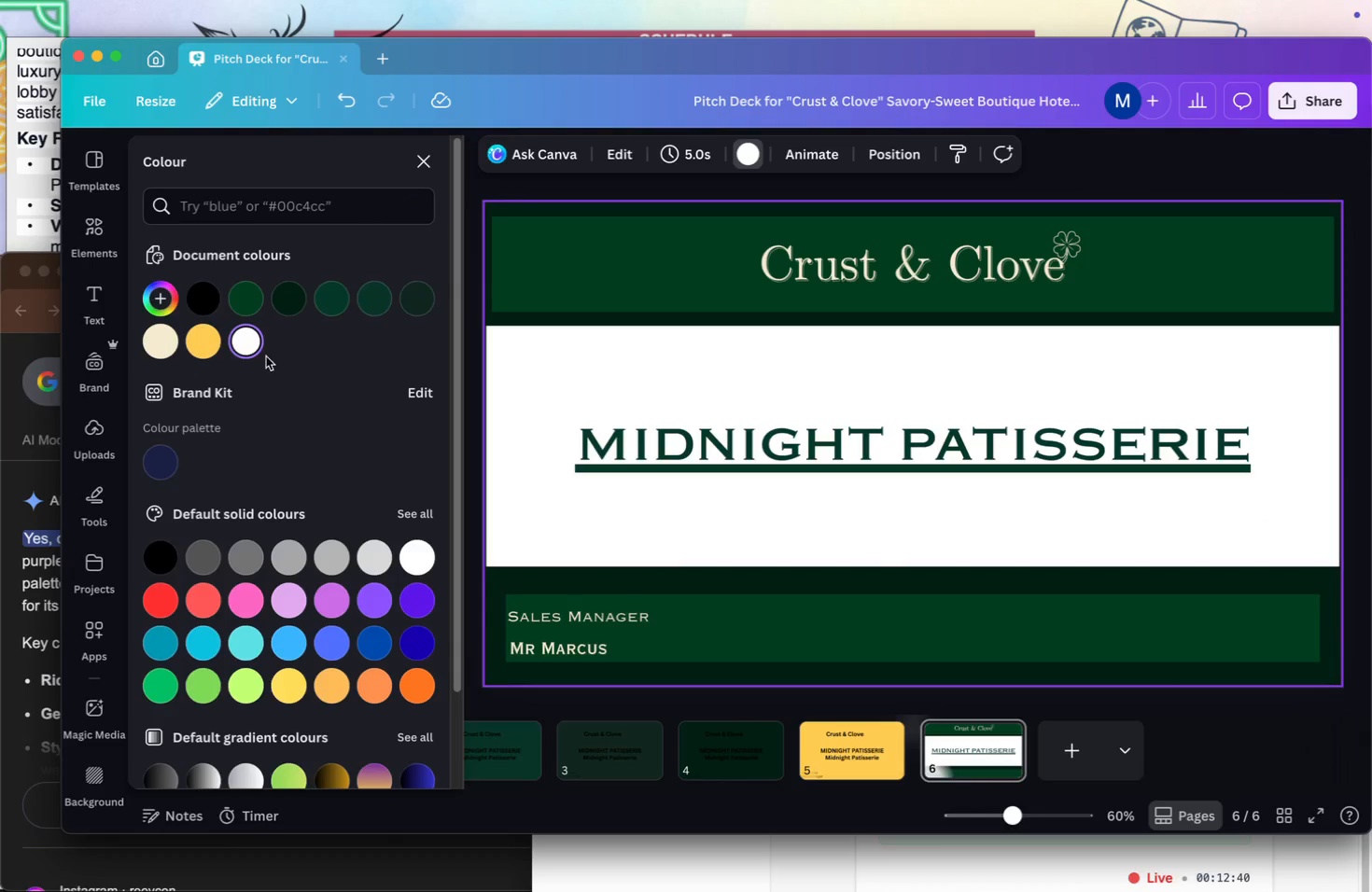 
left_click([148, 335])
 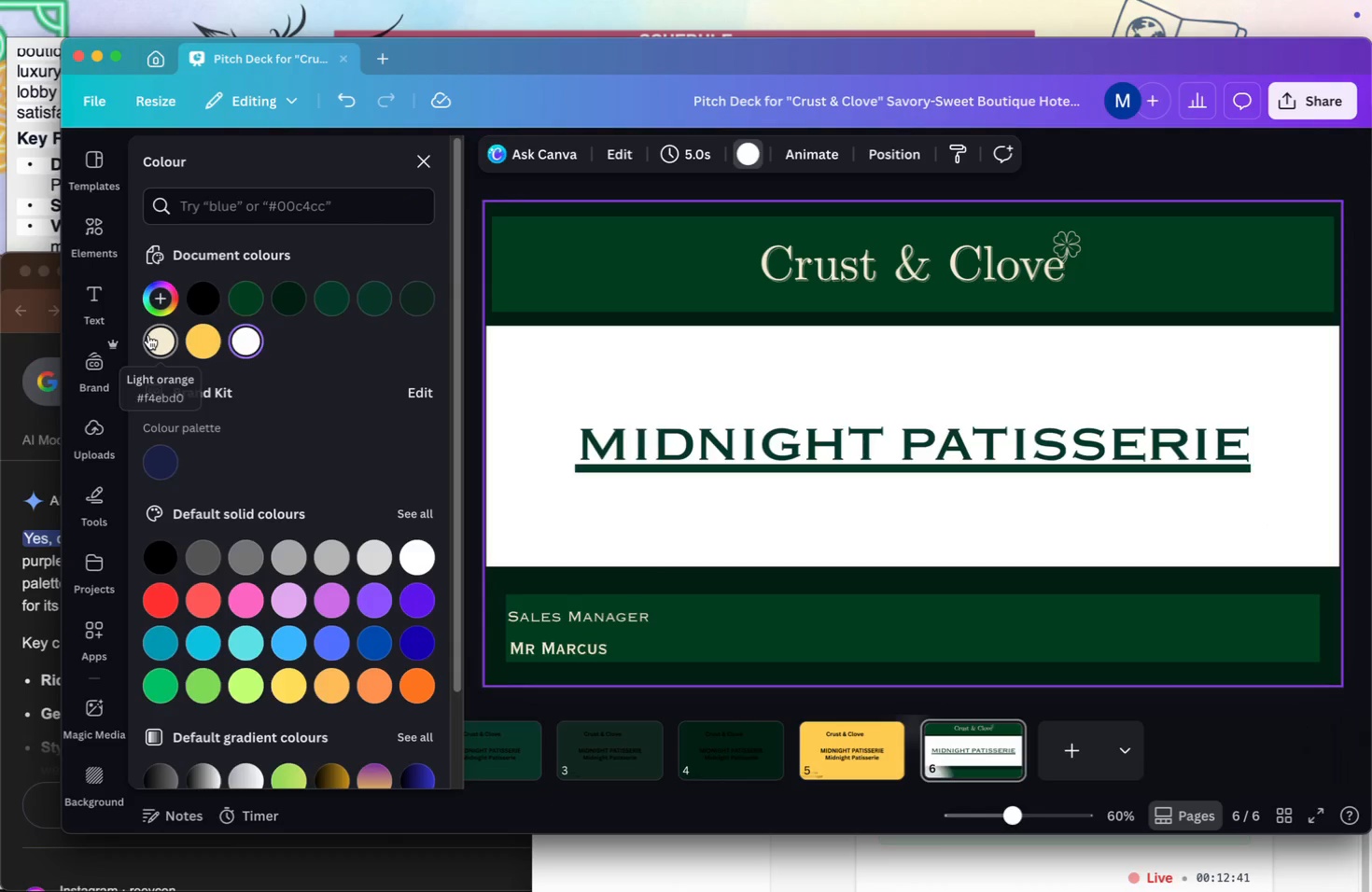 
mouse_move([182, 341])
 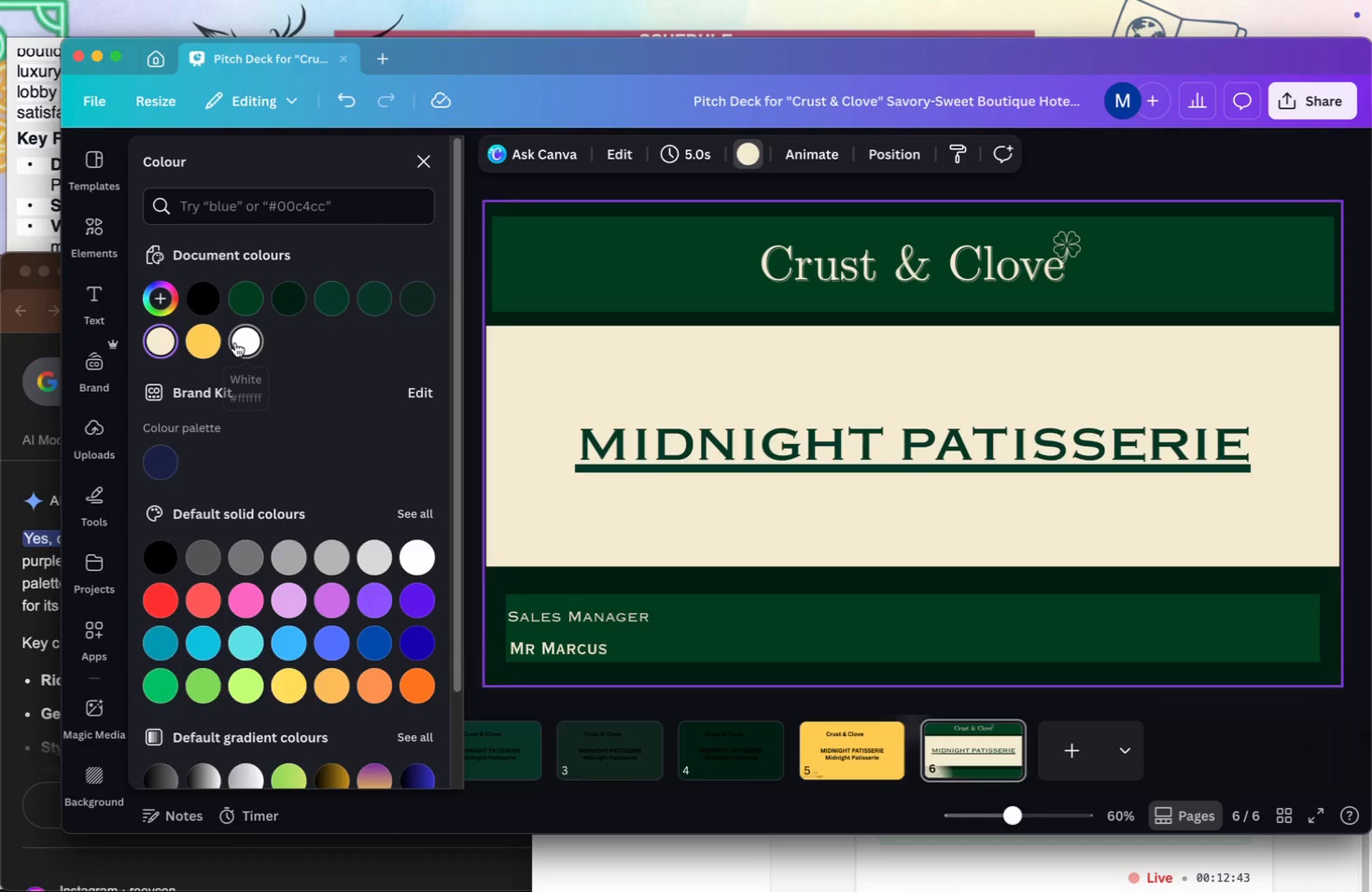 
left_click([235, 342])
 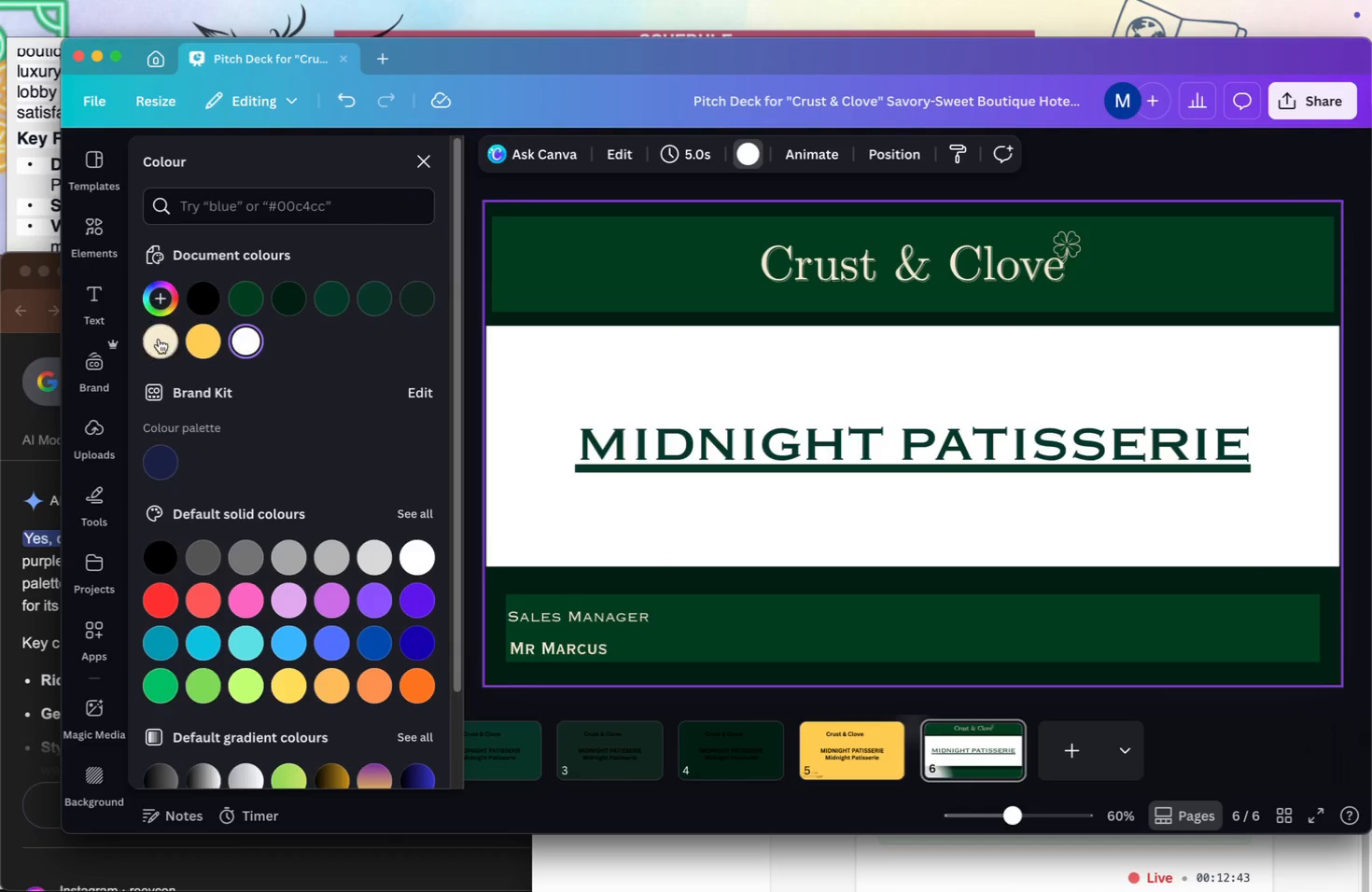 
left_click([150, 337])
 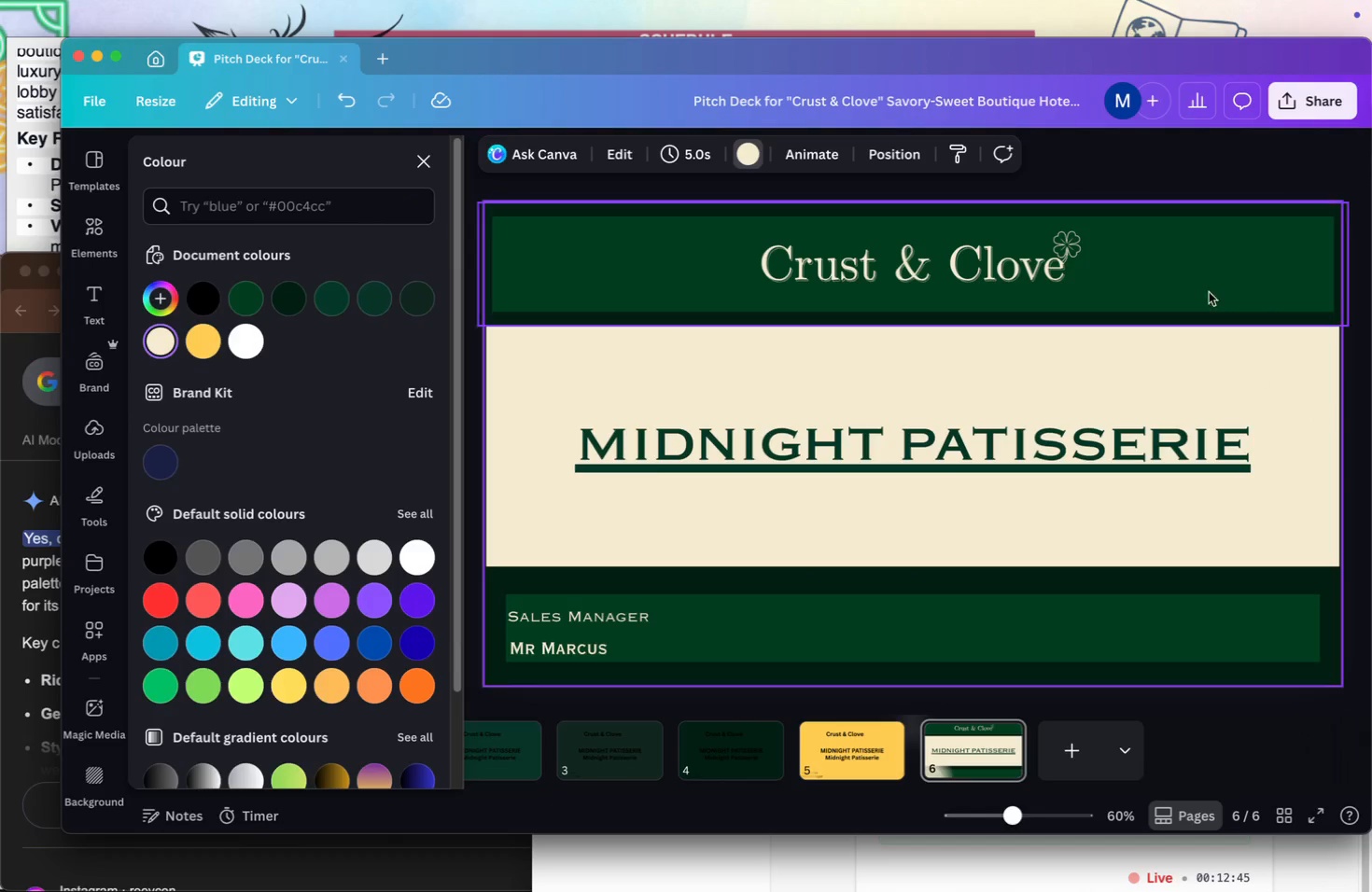 
left_click([1371, 158])
 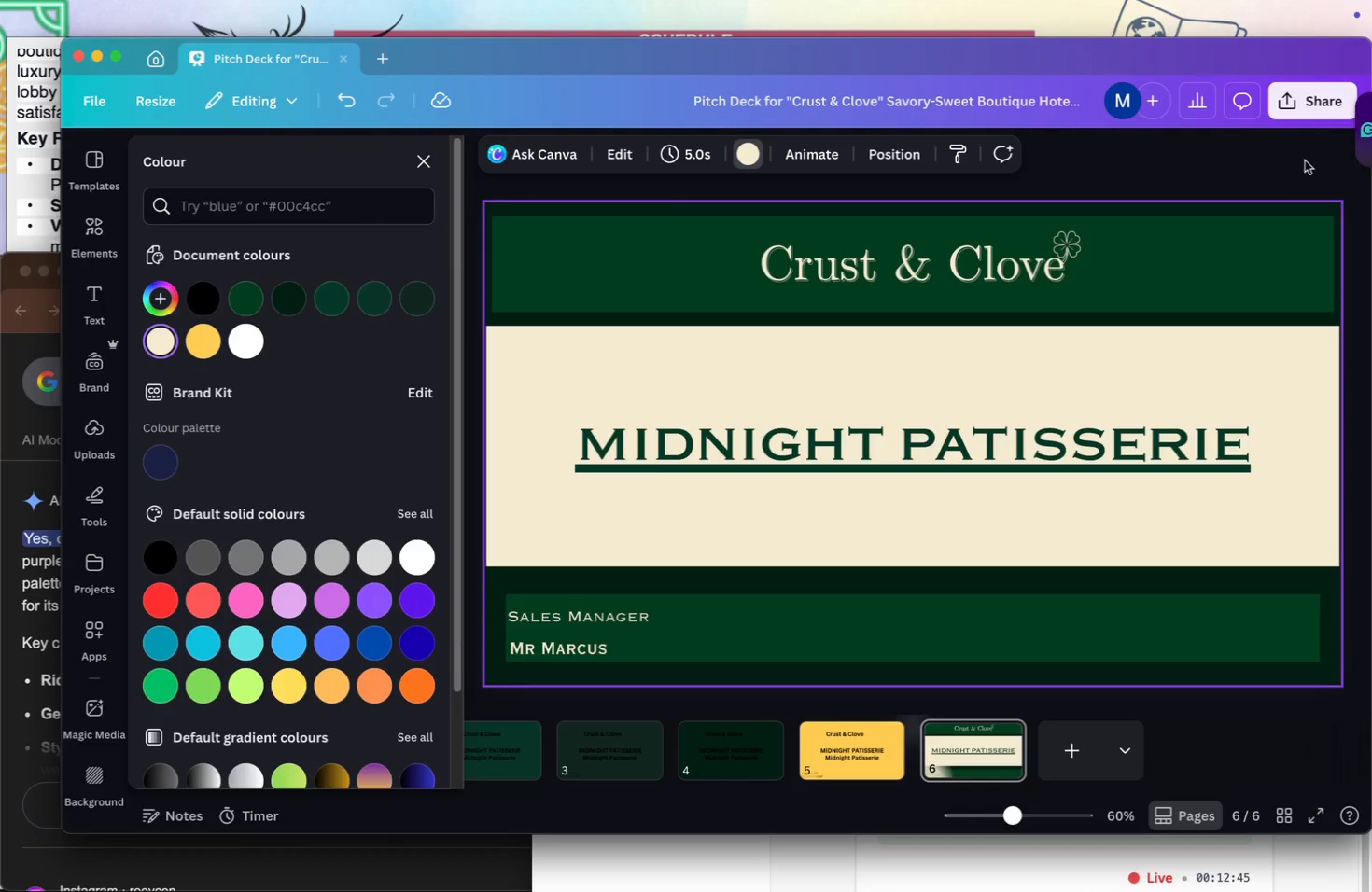 
left_click([1271, 160])
 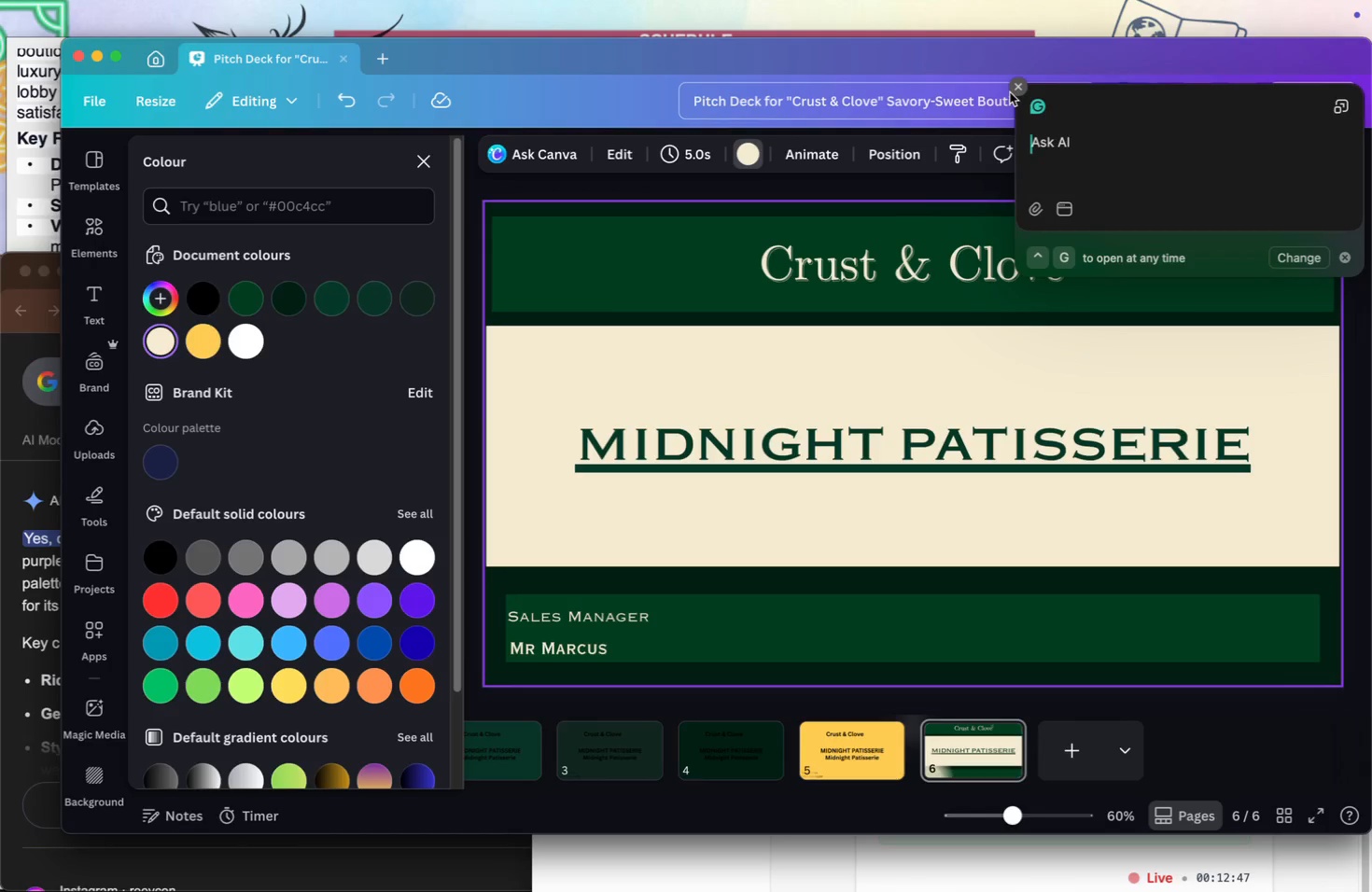 
left_click([1019, 87])
 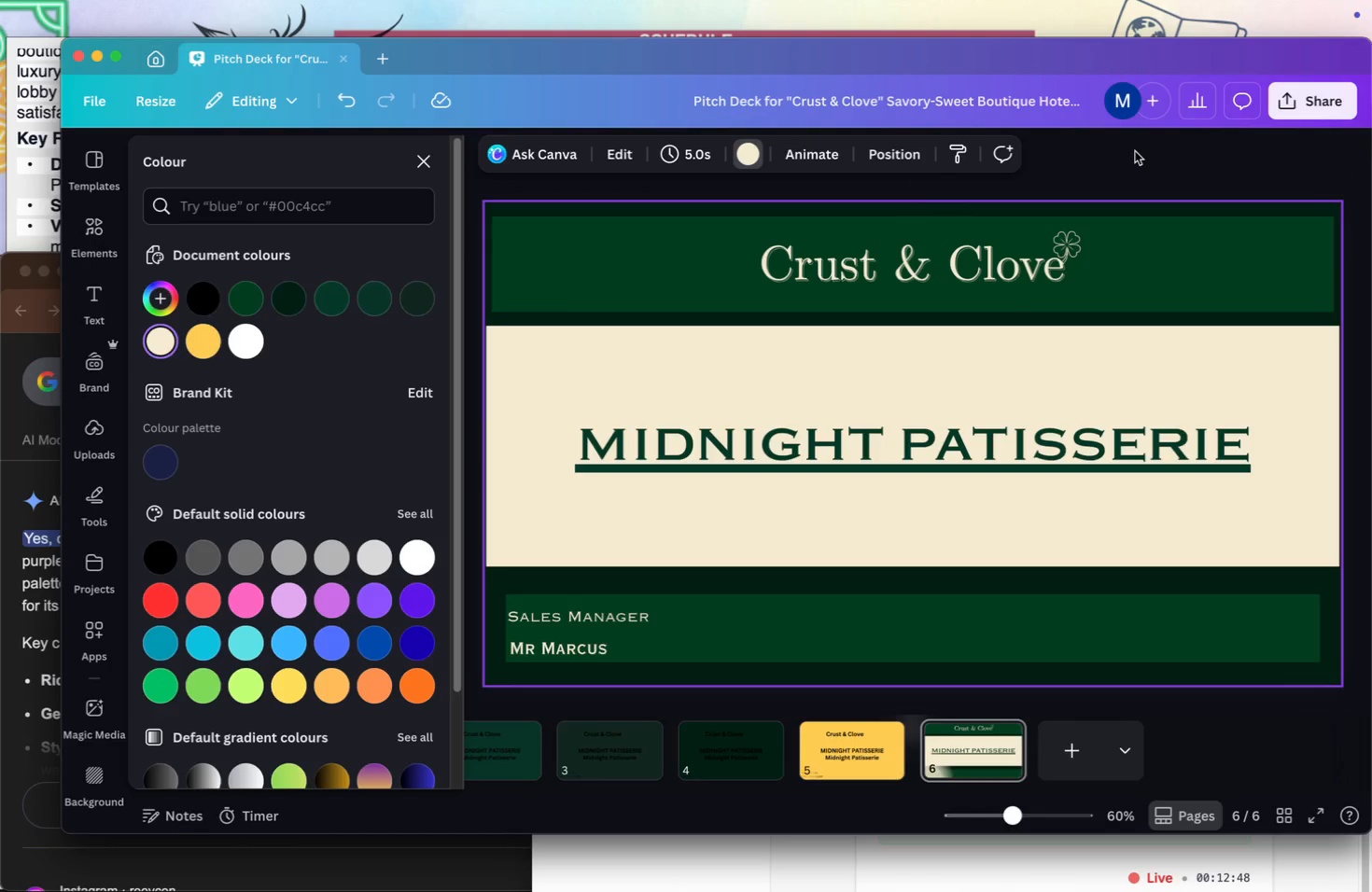 
left_click([1139, 160])
 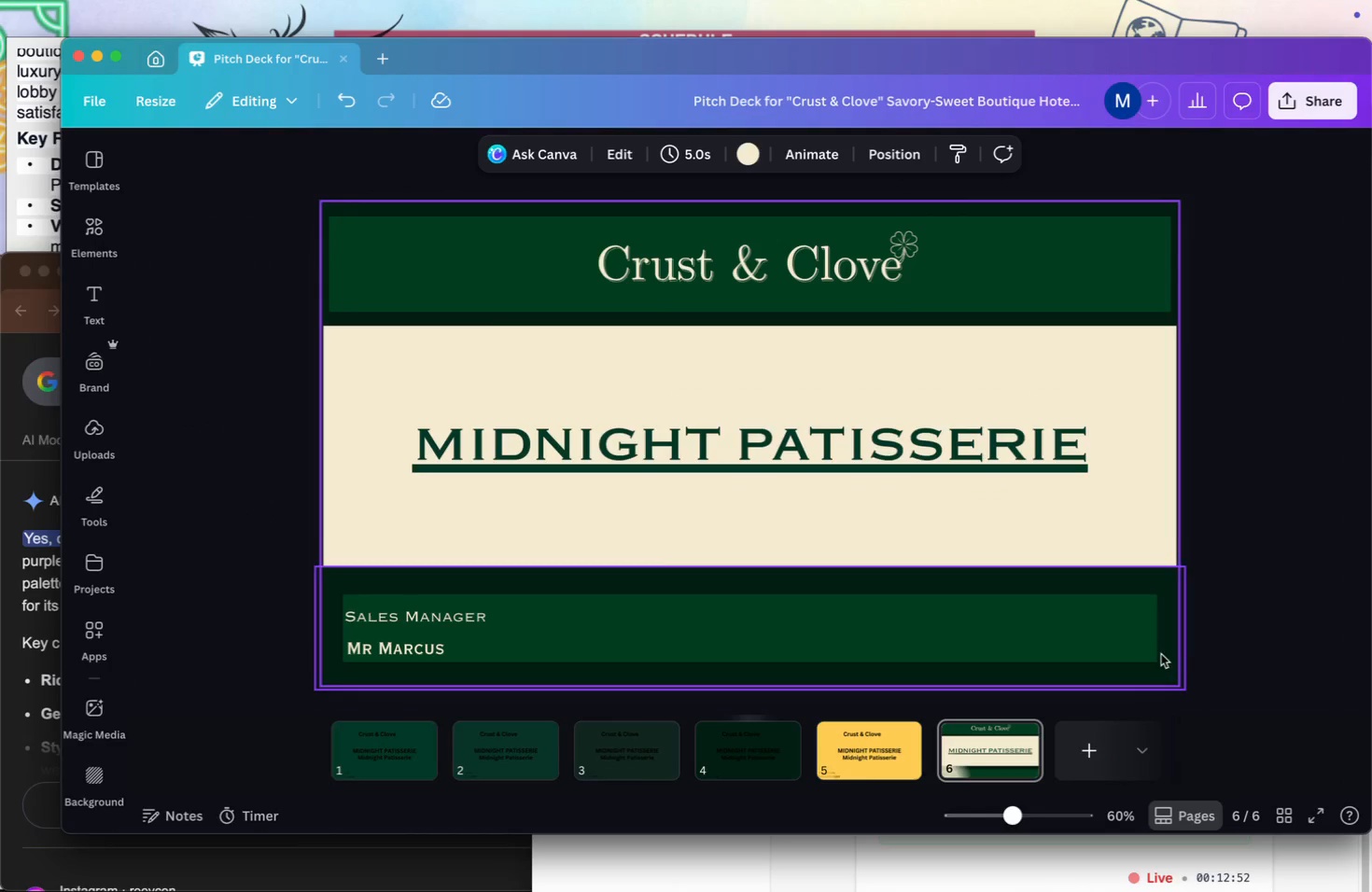 
wait(9.02)
 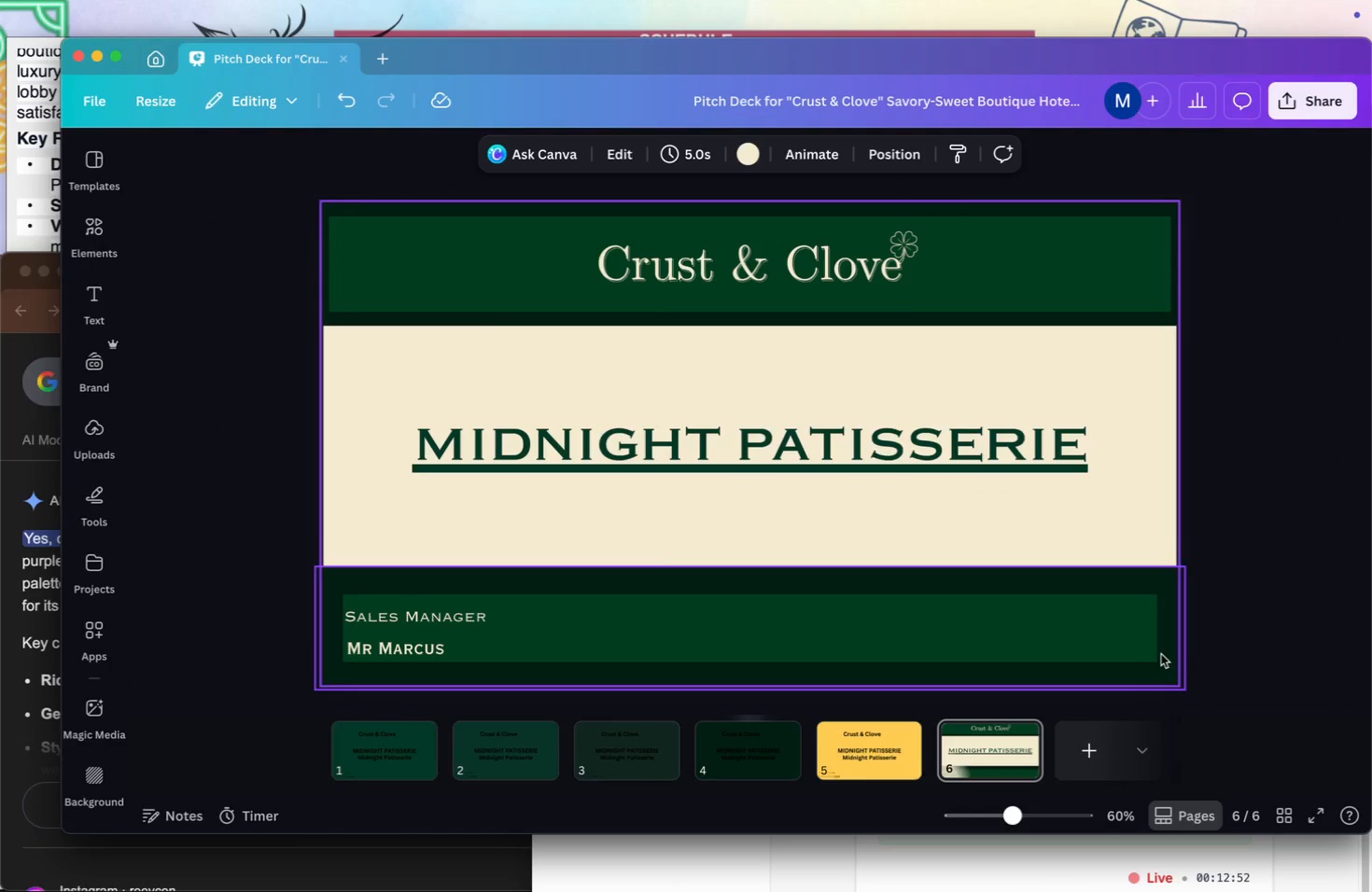 
left_click([727, 257])
 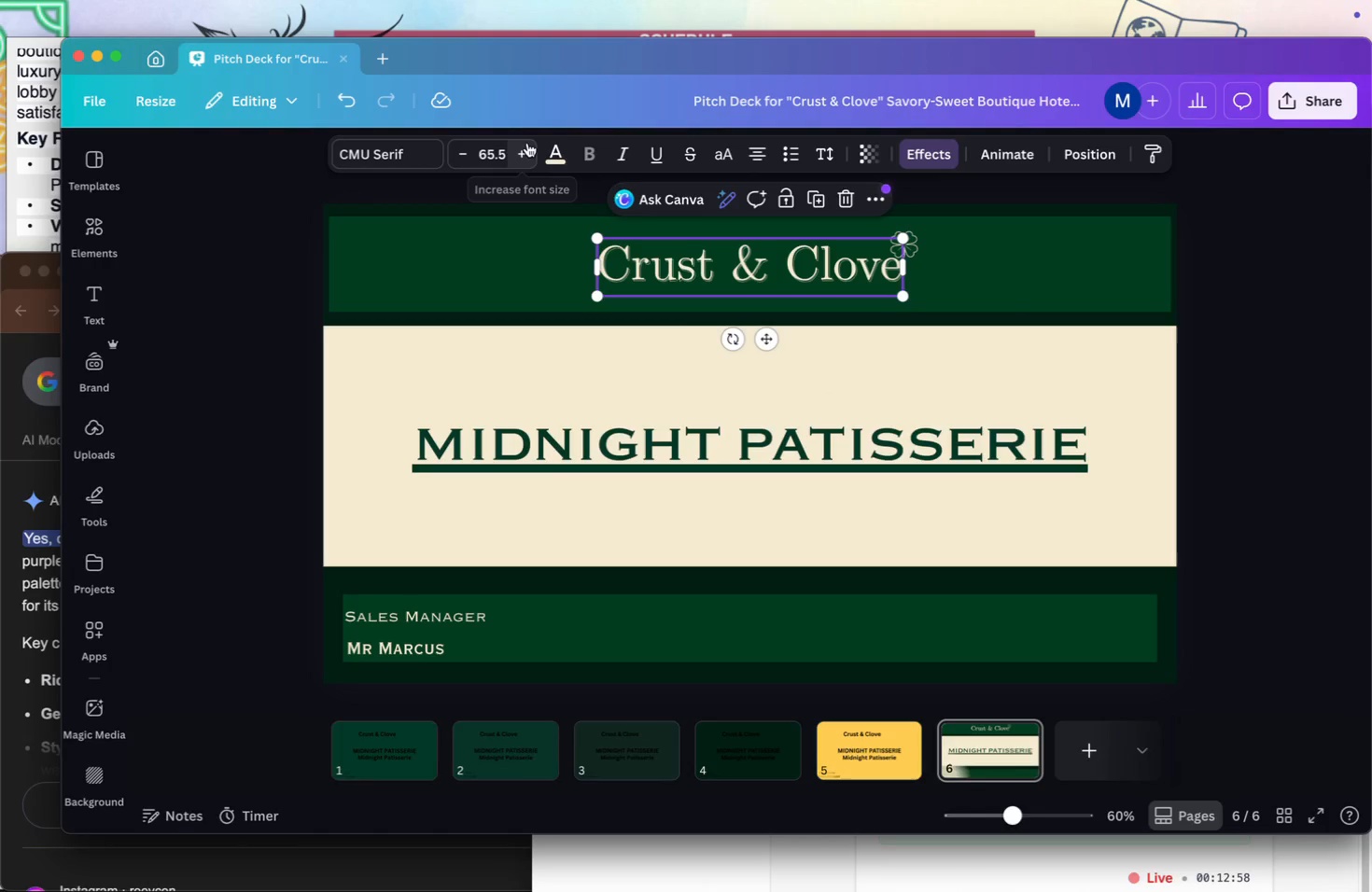 
left_click([544, 154])
 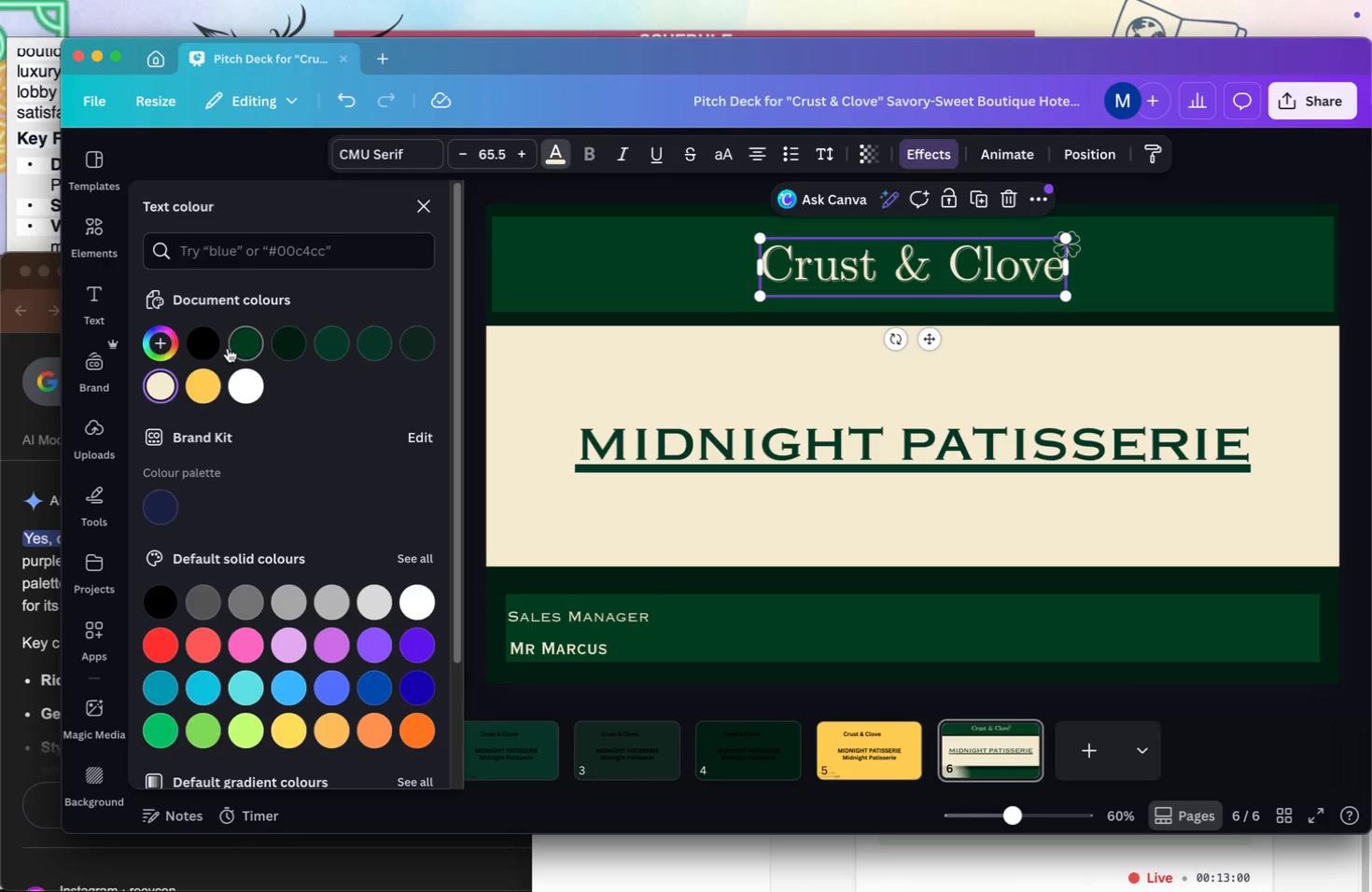 
left_click([186, 383])
 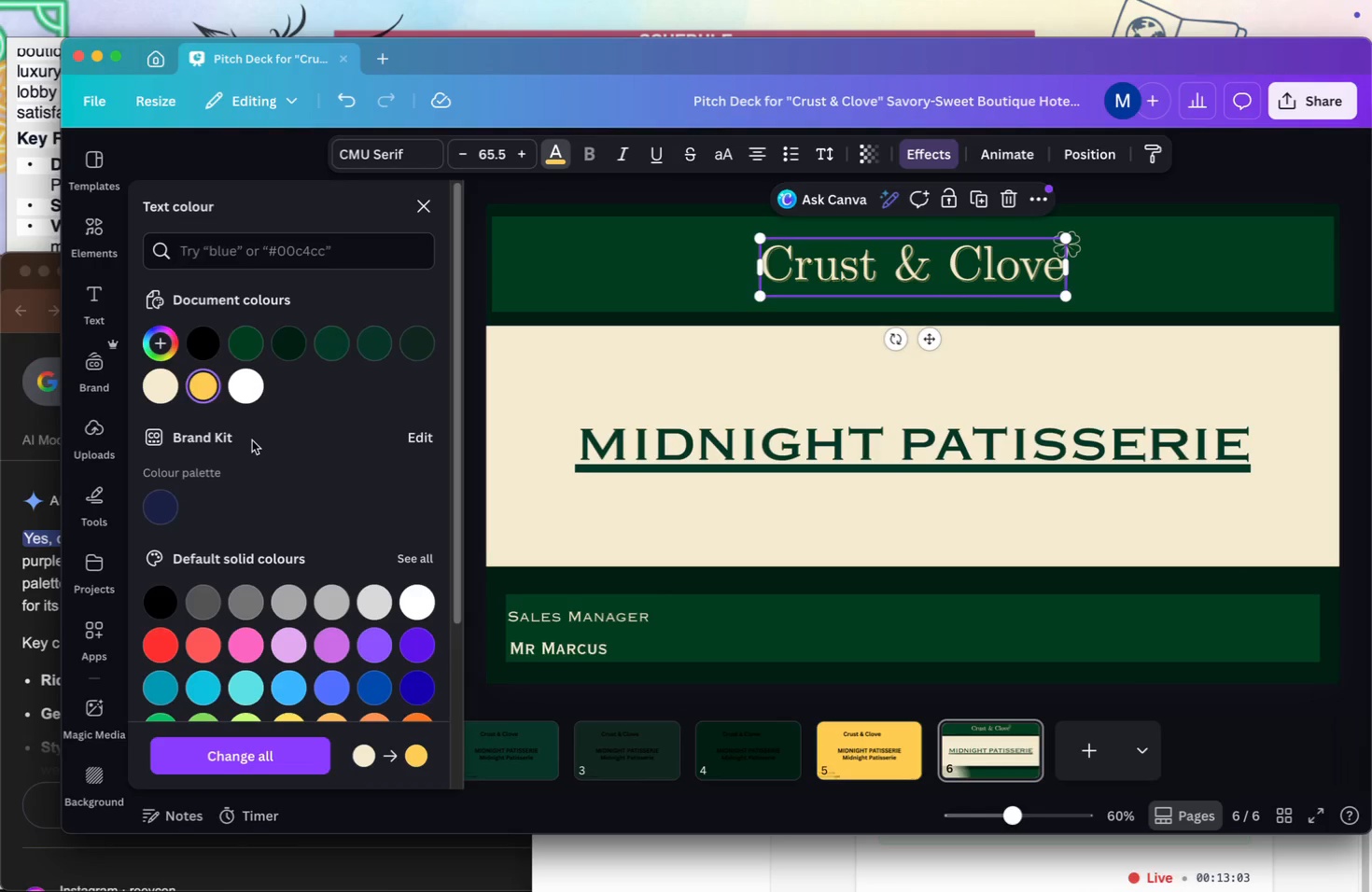 
left_click([154, 383])
 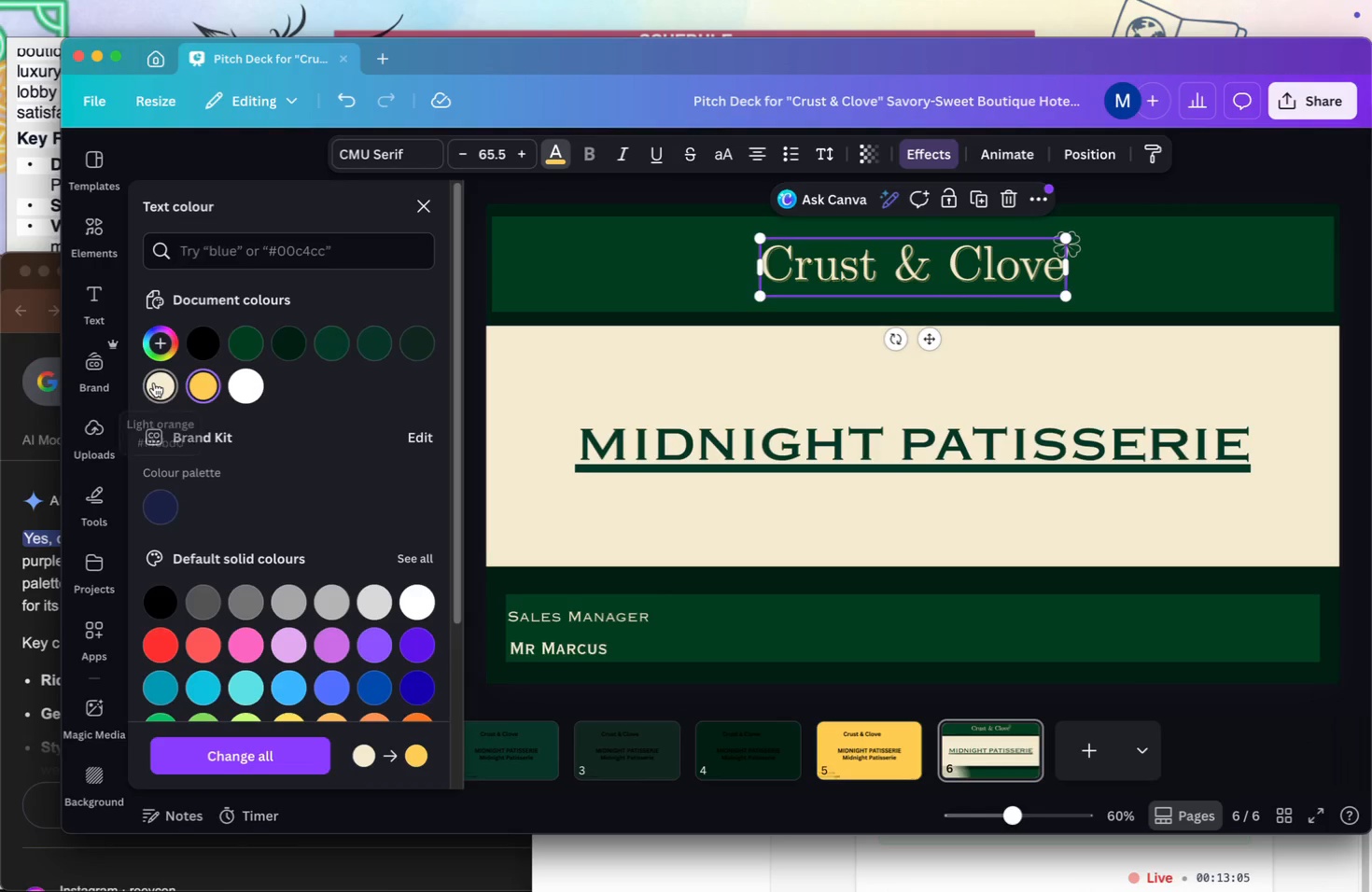 
mouse_move([184, 385])
 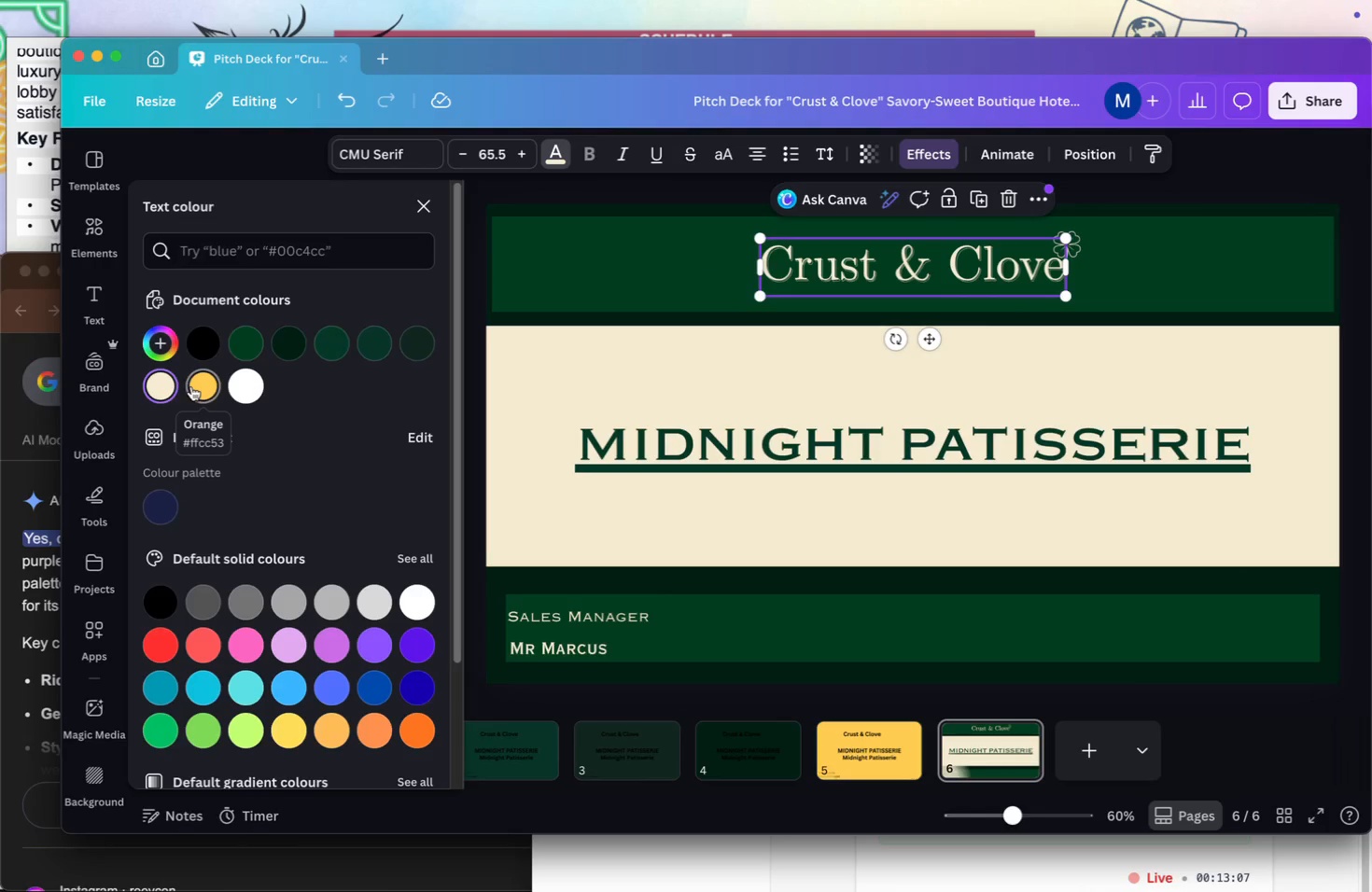 
left_click([191, 386])
 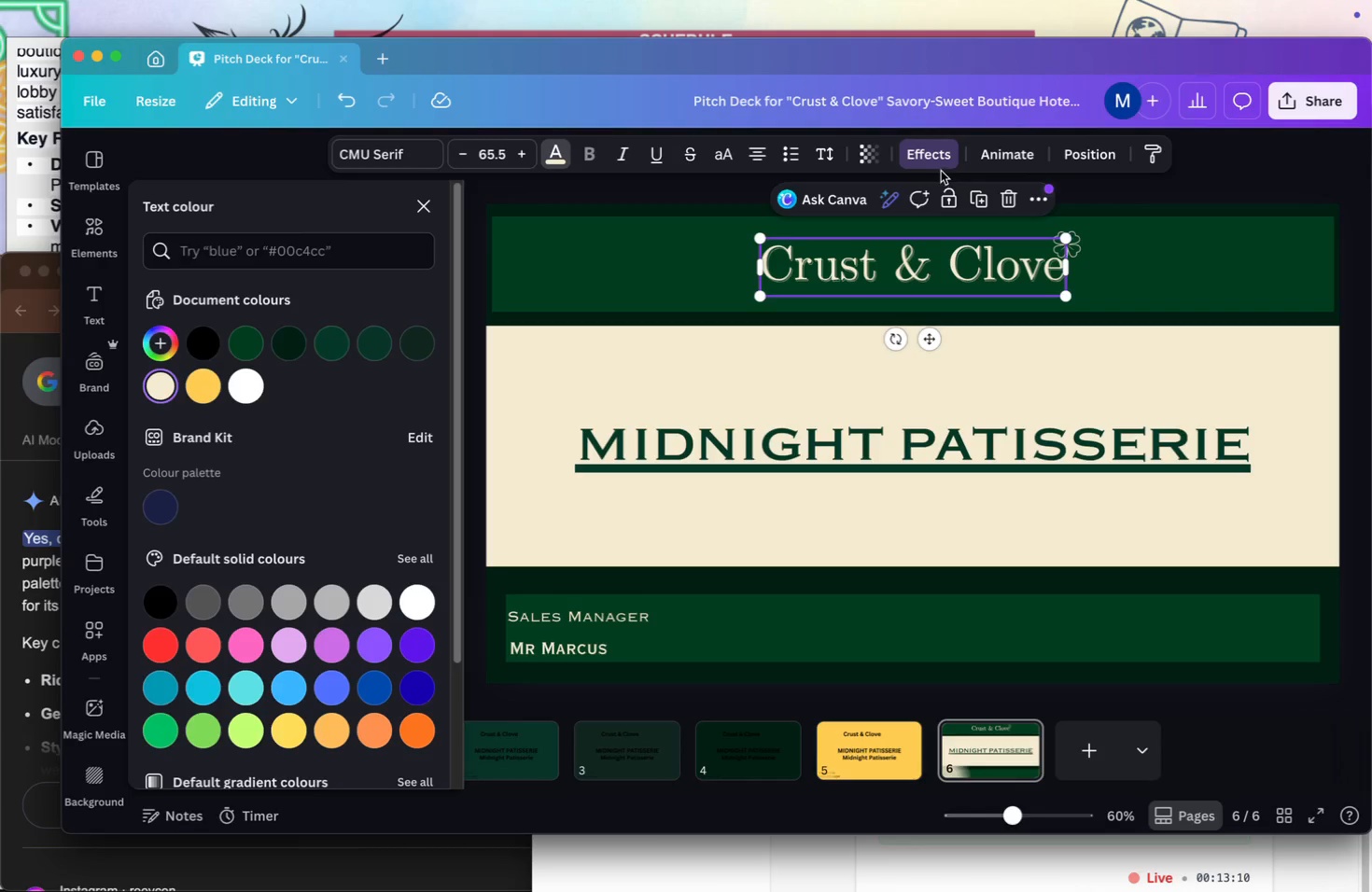 
left_click([932, 158])
 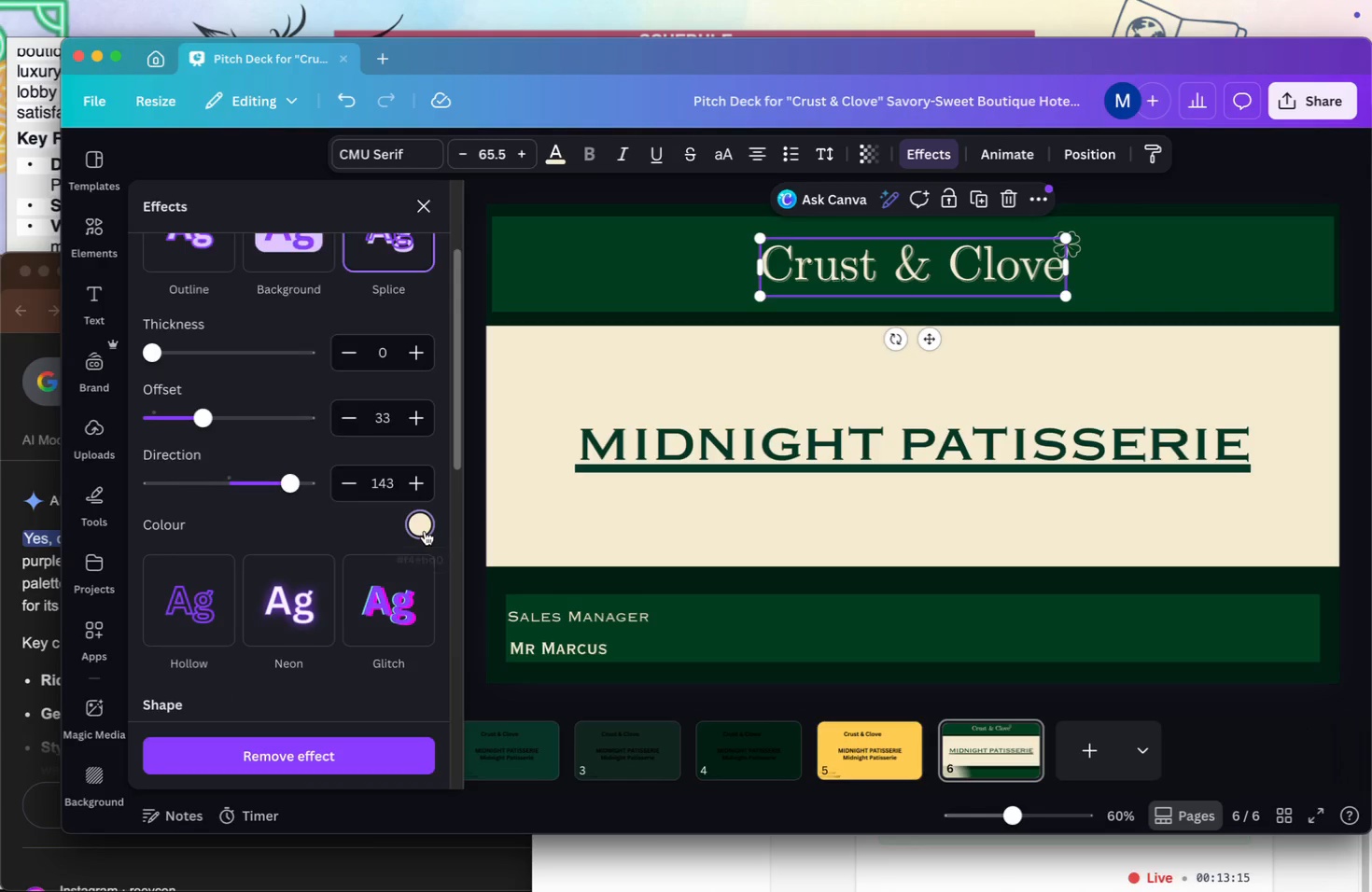 
wait(5.33)
 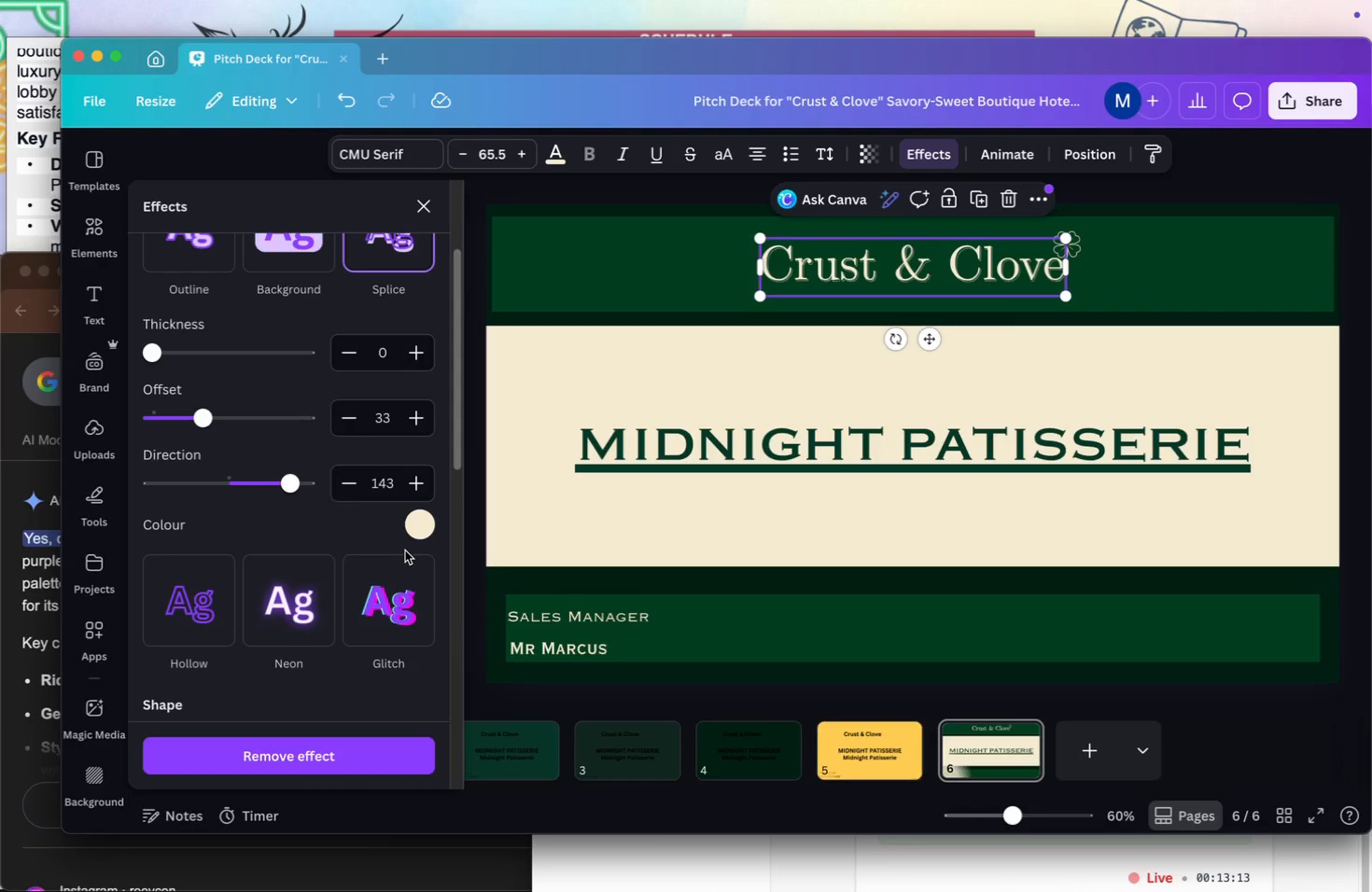 
left_click([205, 307])
 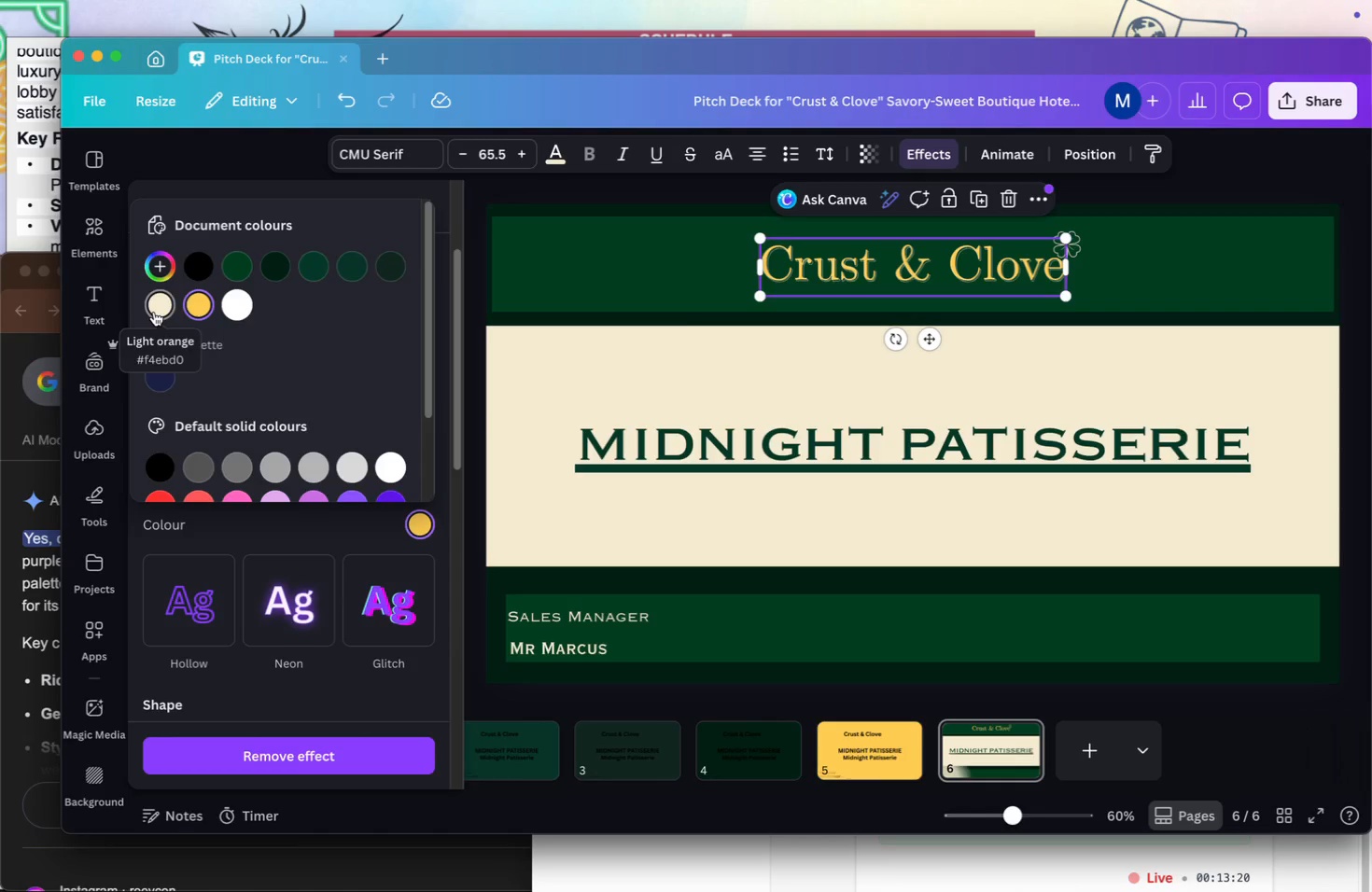 
left_click([154, 312])
 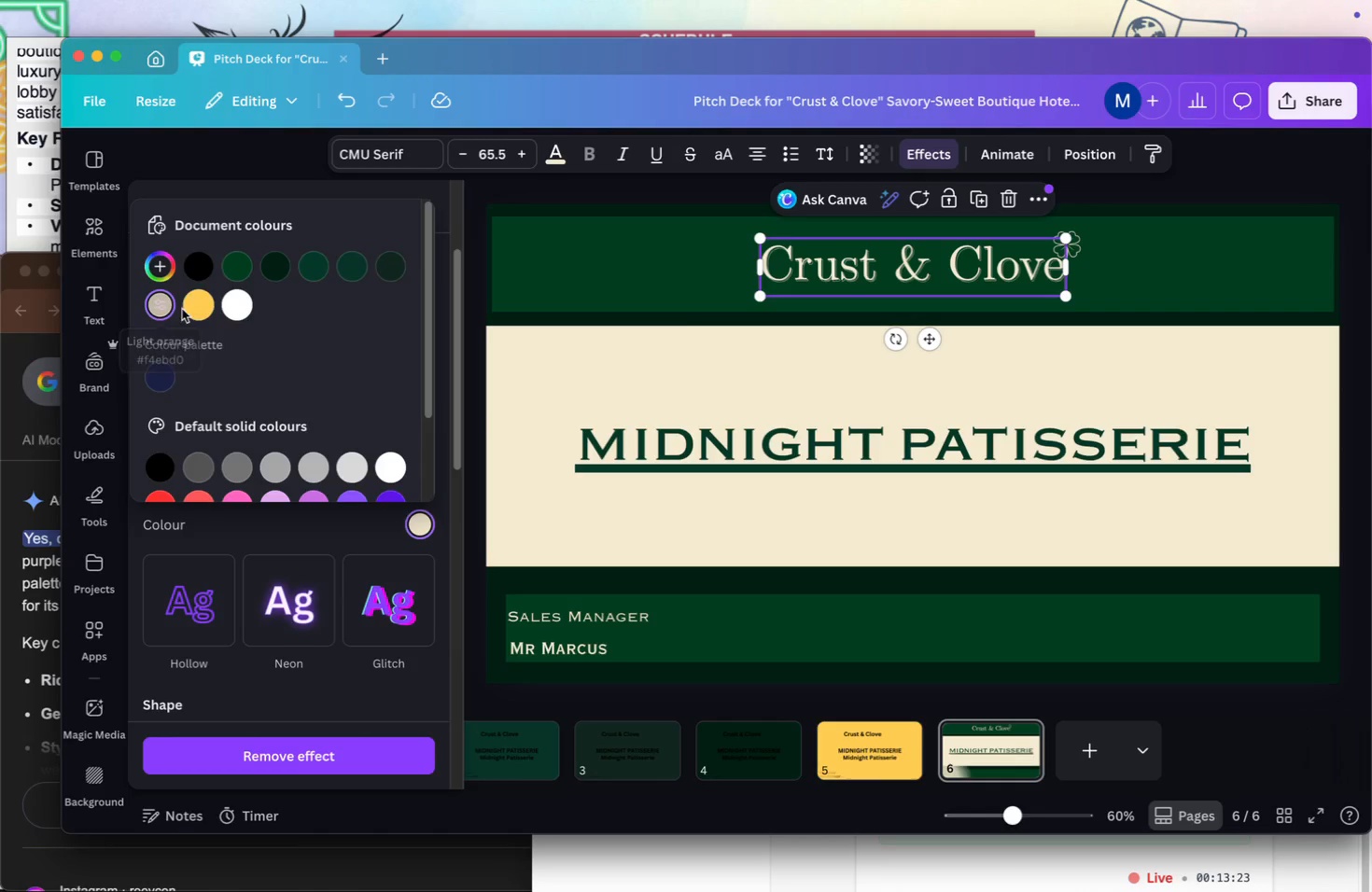 
left_click([191, 311])
 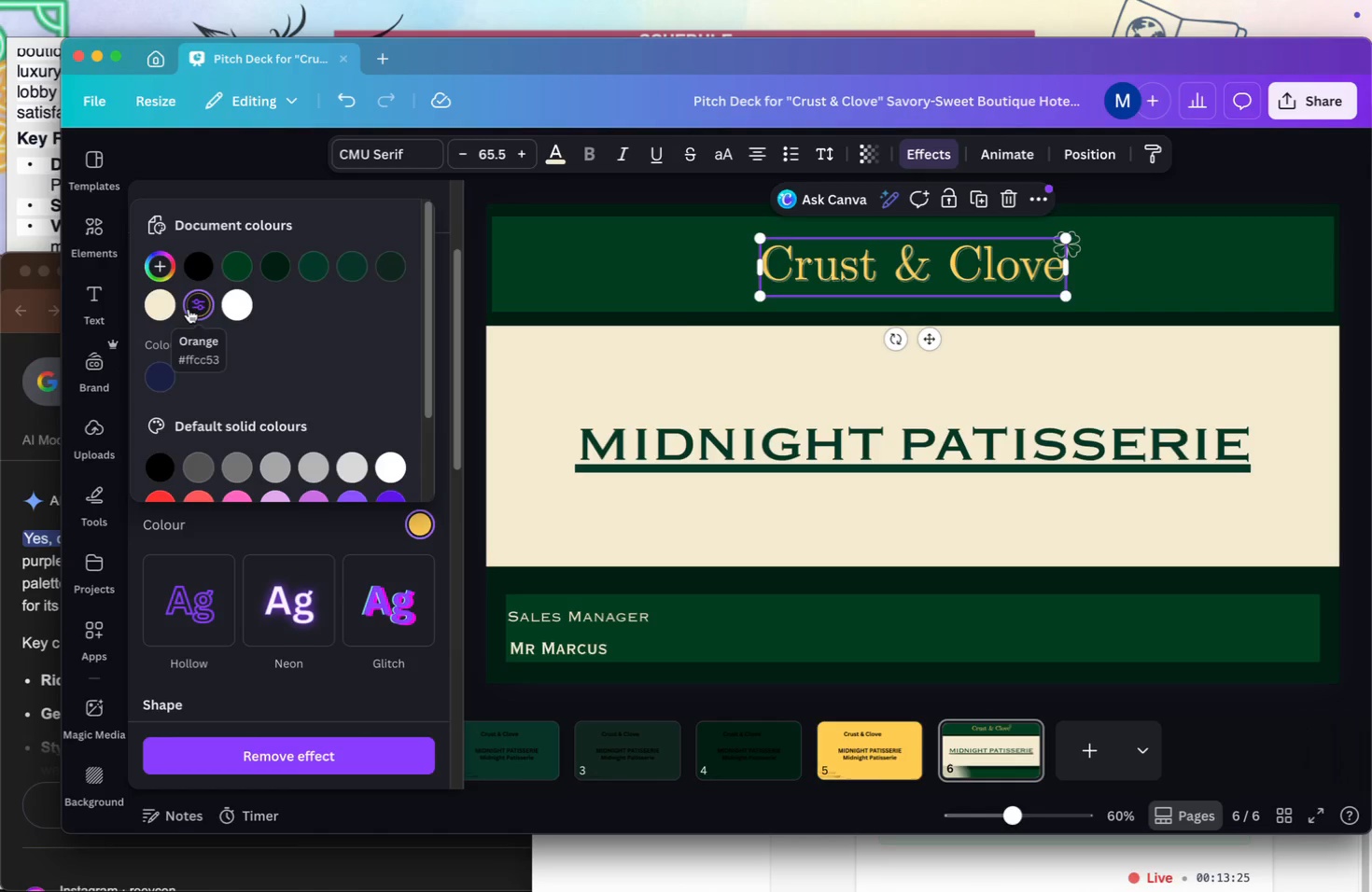 
mouse_move([190, 302])
 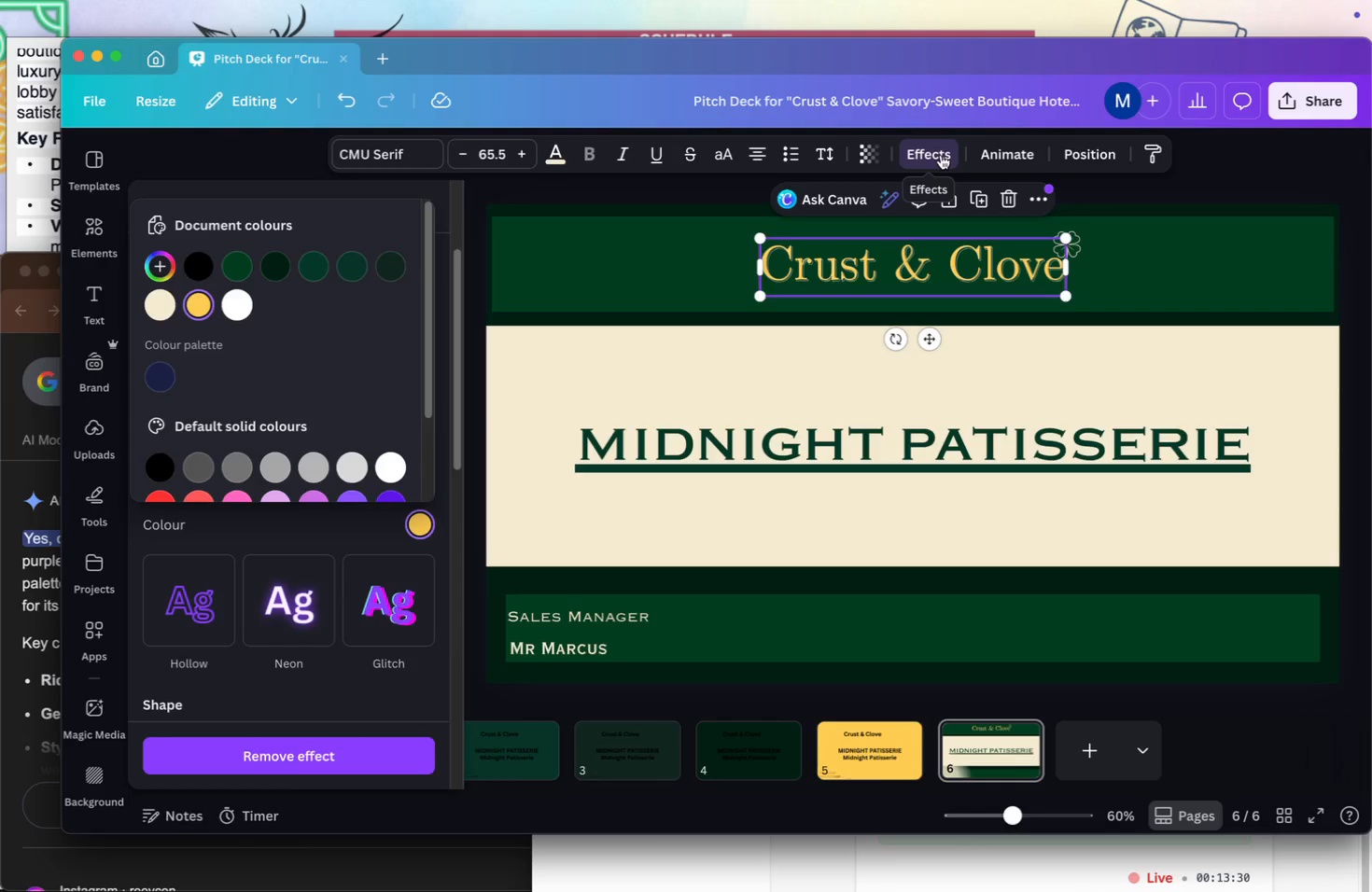 
left_click([564, 140])
 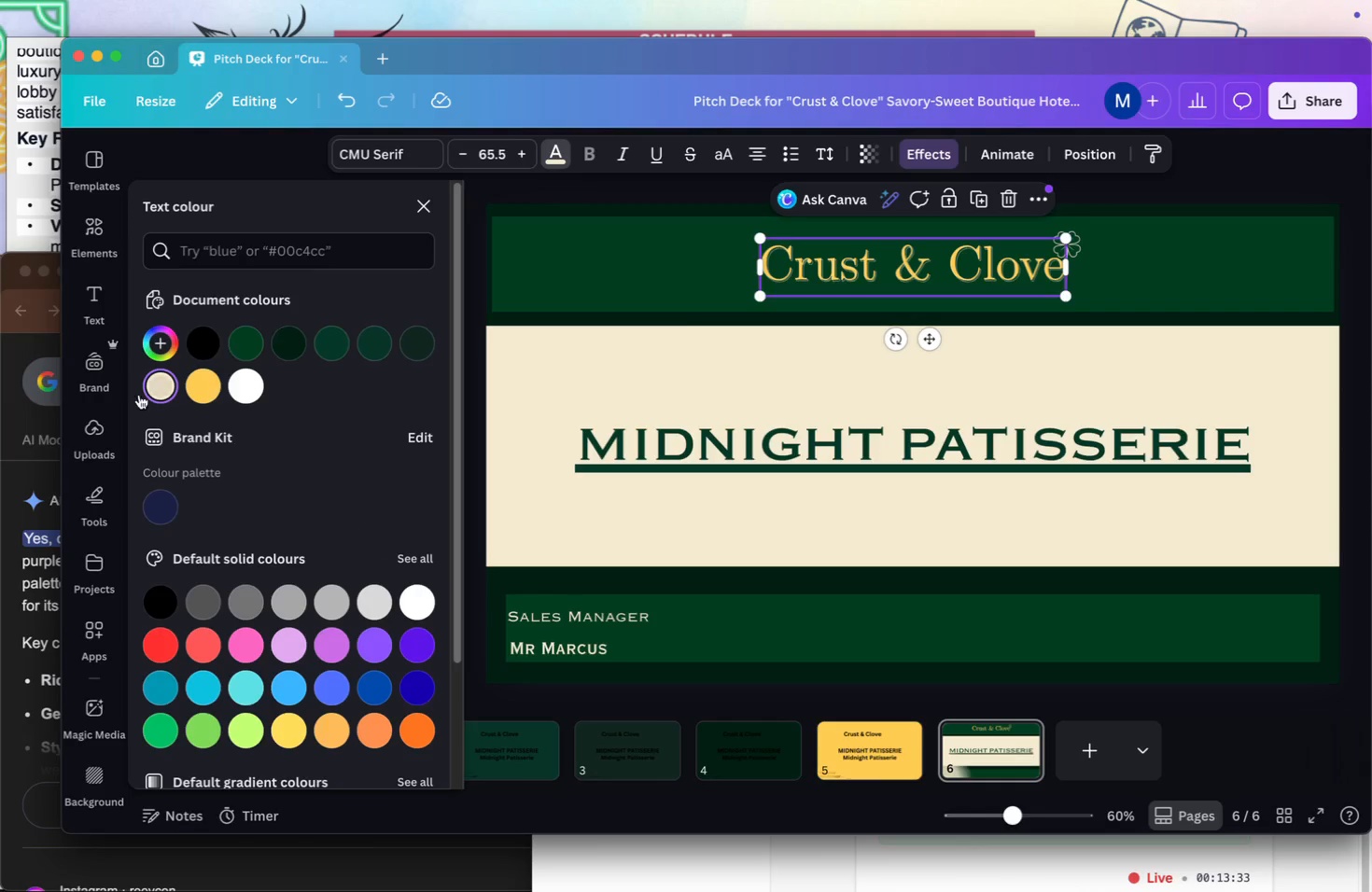 
left_click([193, 393])